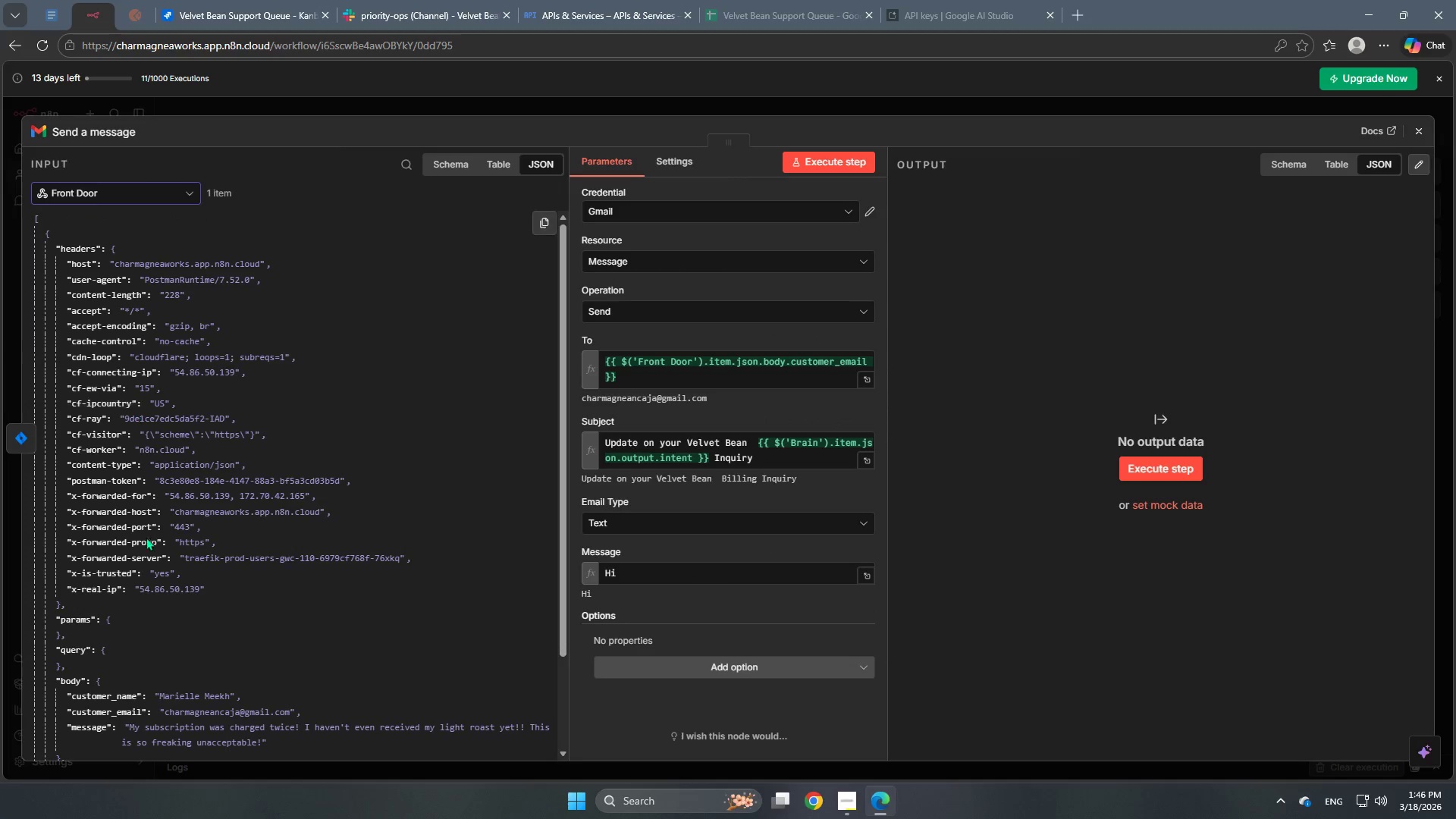 
scroll: coordinate [170, 666], scroll_direction: down, amount: 4.0
 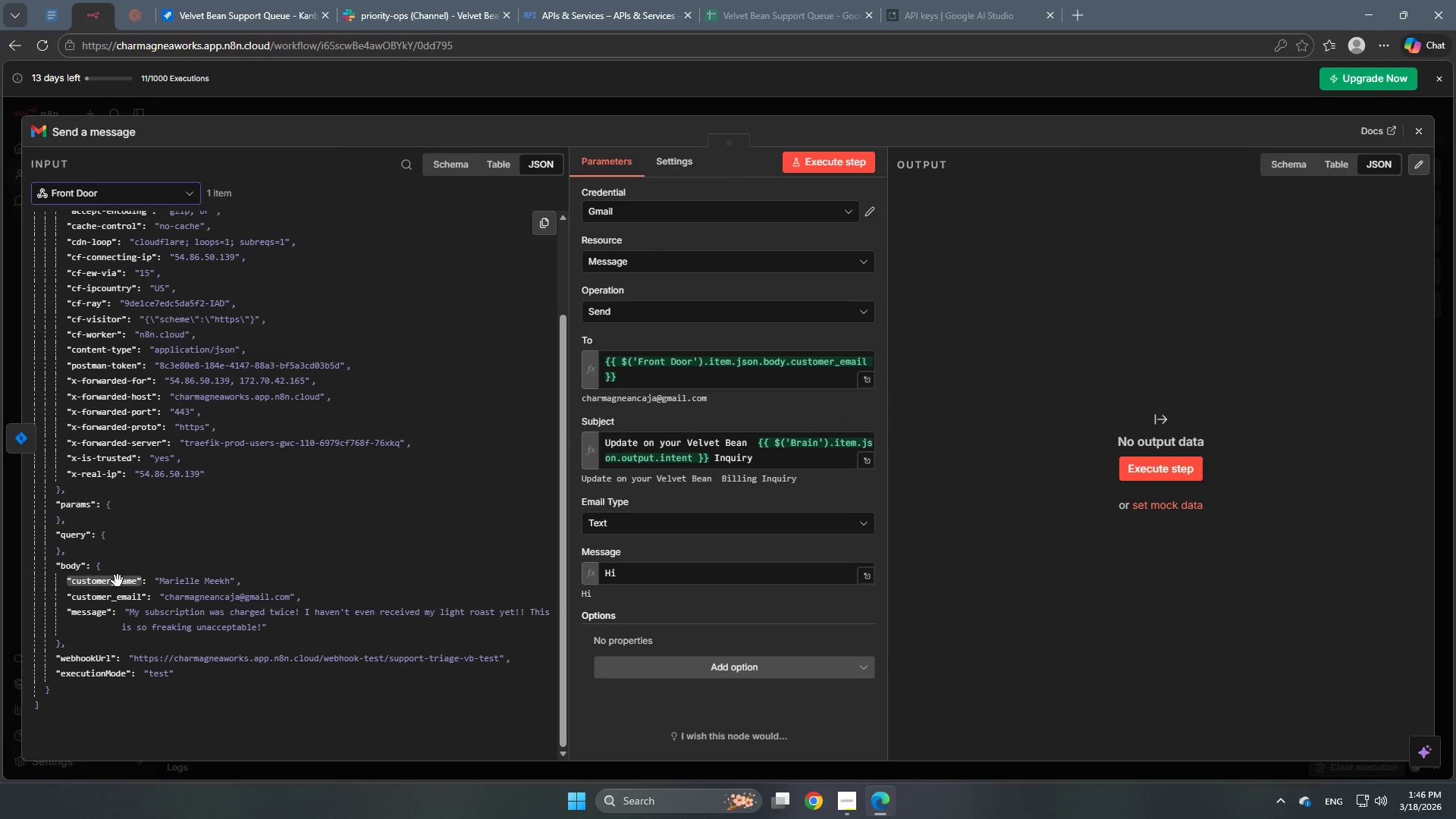 
left_click_drag(start_coordinate=[118, 581], to_coordinate=[690, 575])
 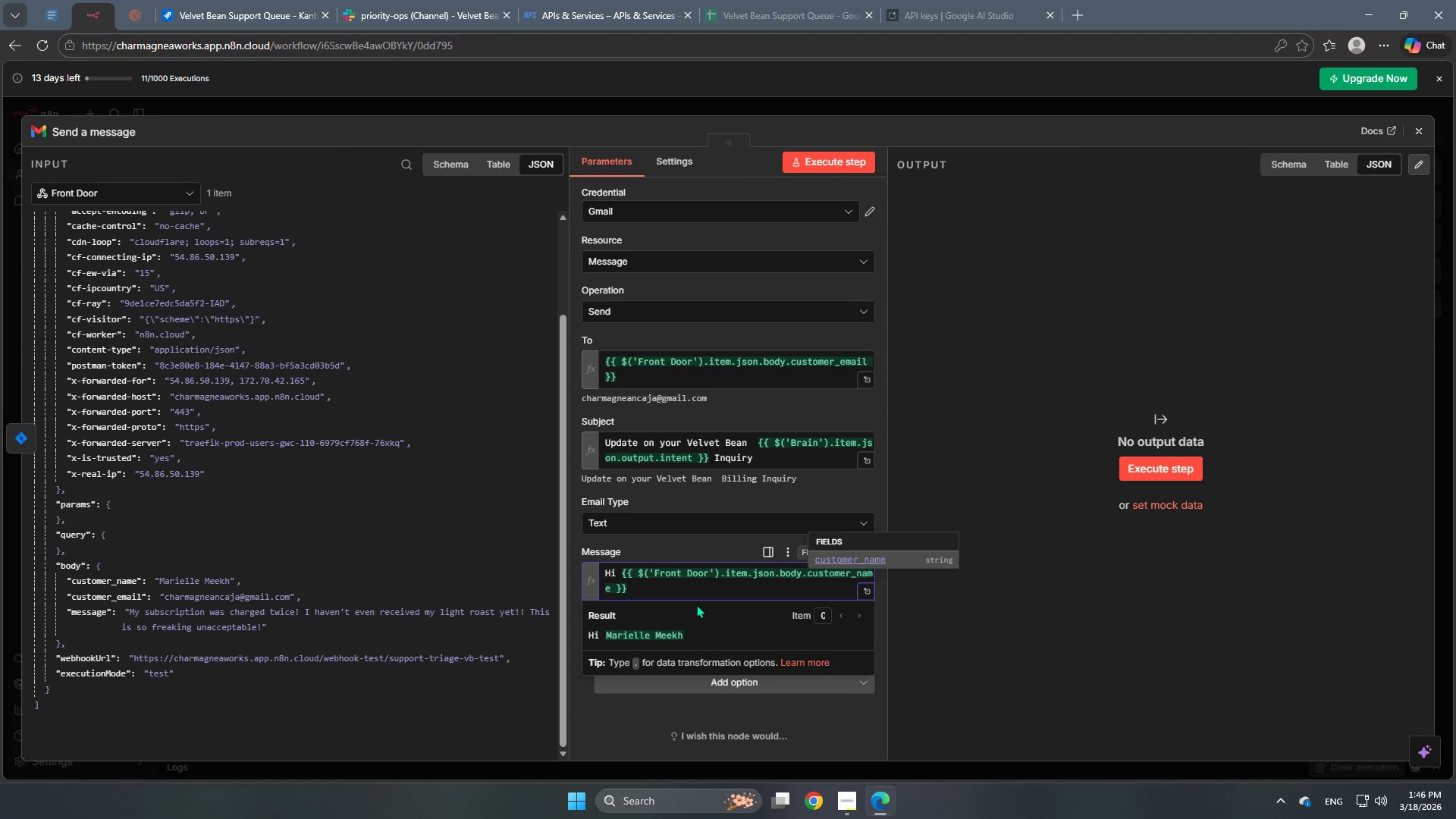 
left_click([702, 592])
 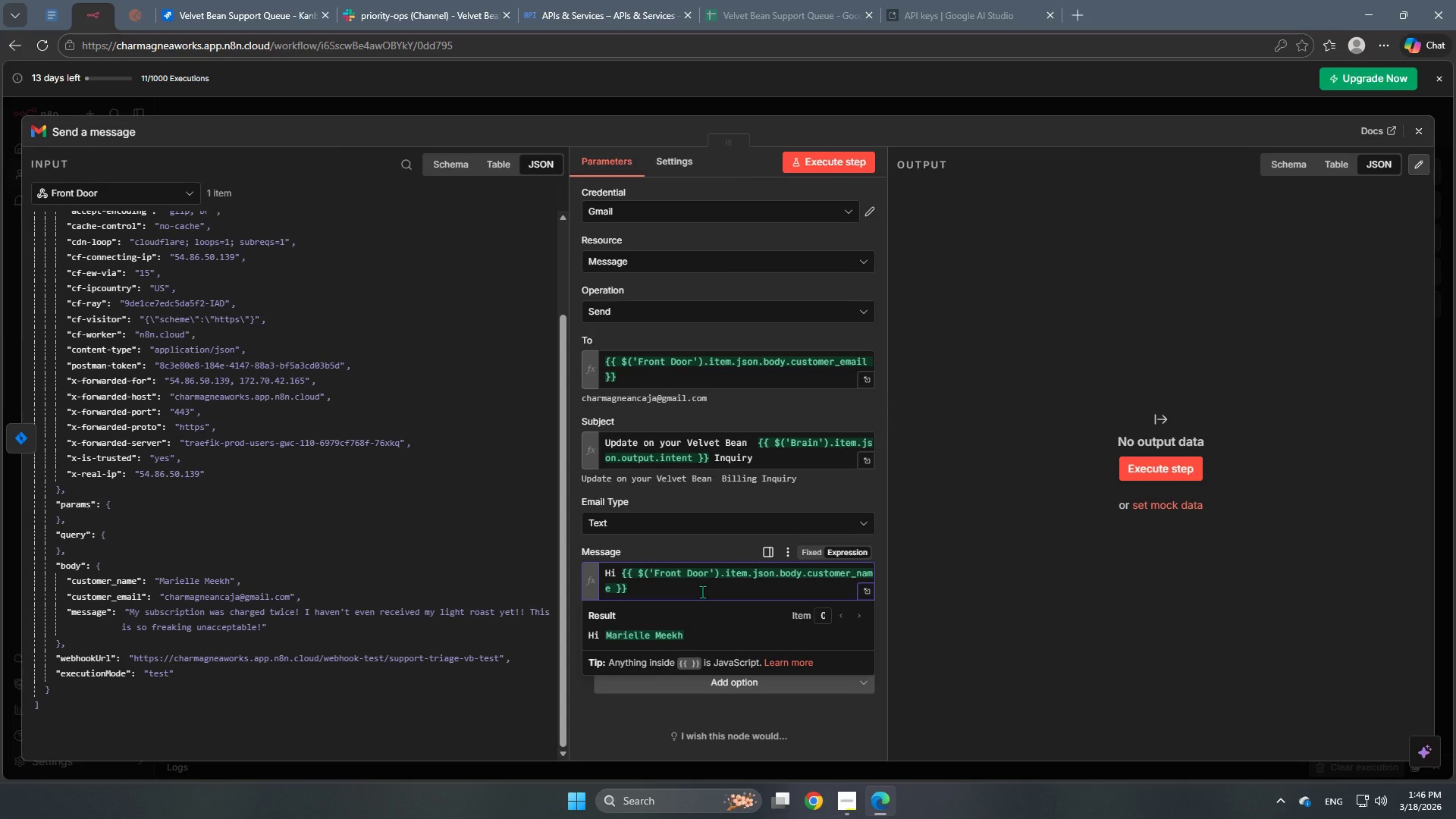 
key(Comma)
 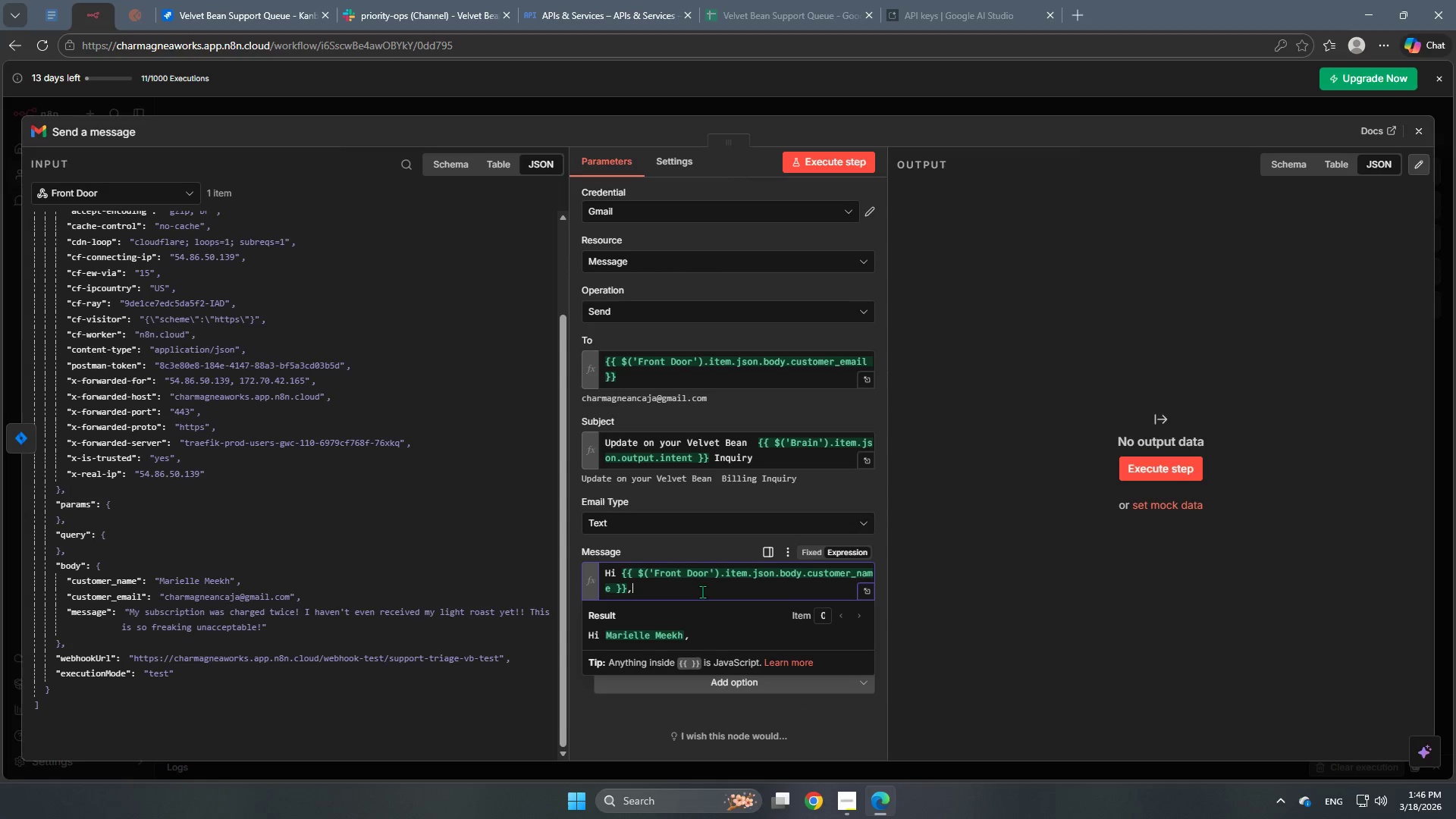 
key(Enter)
 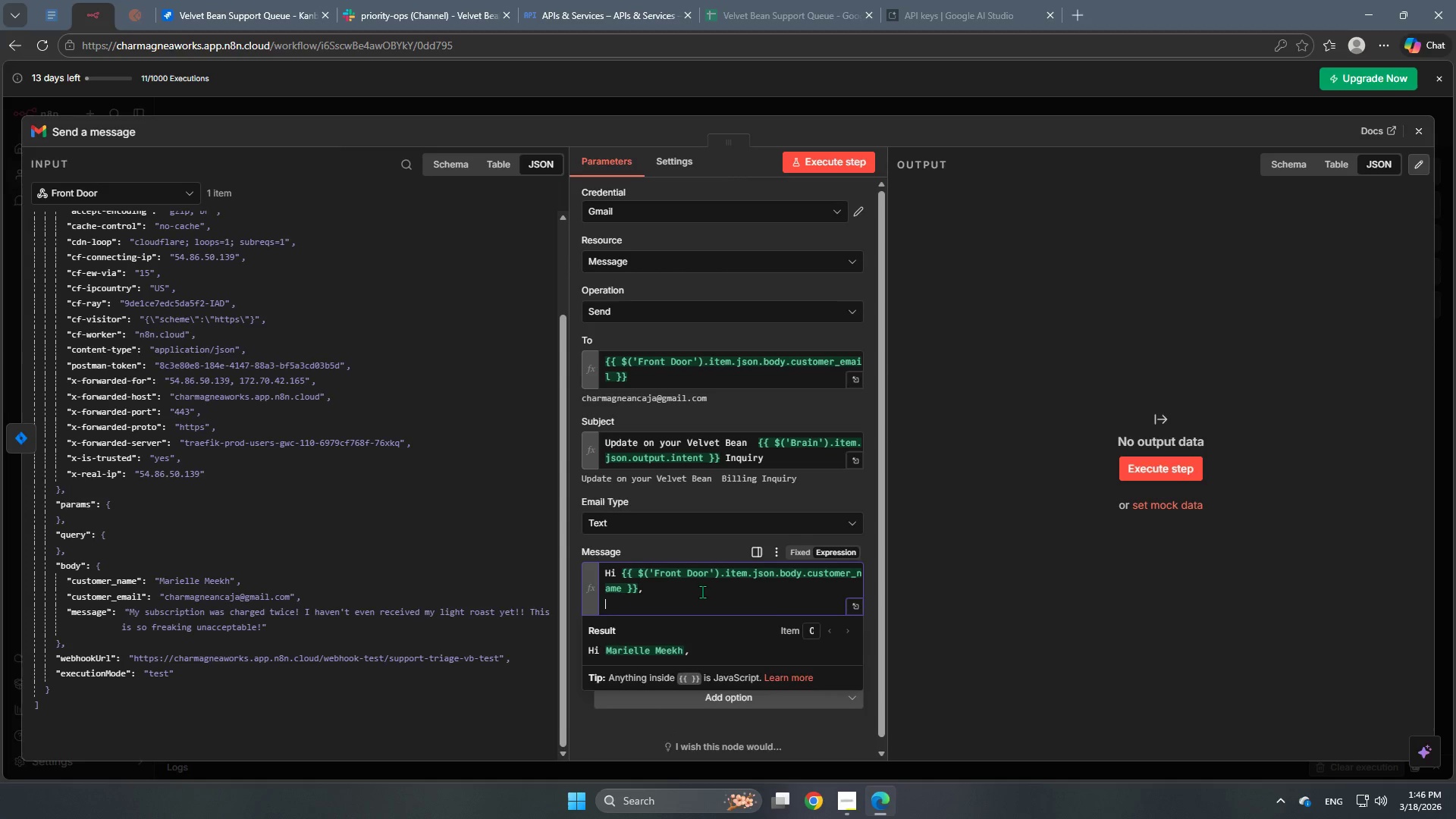 
key(Enter)
 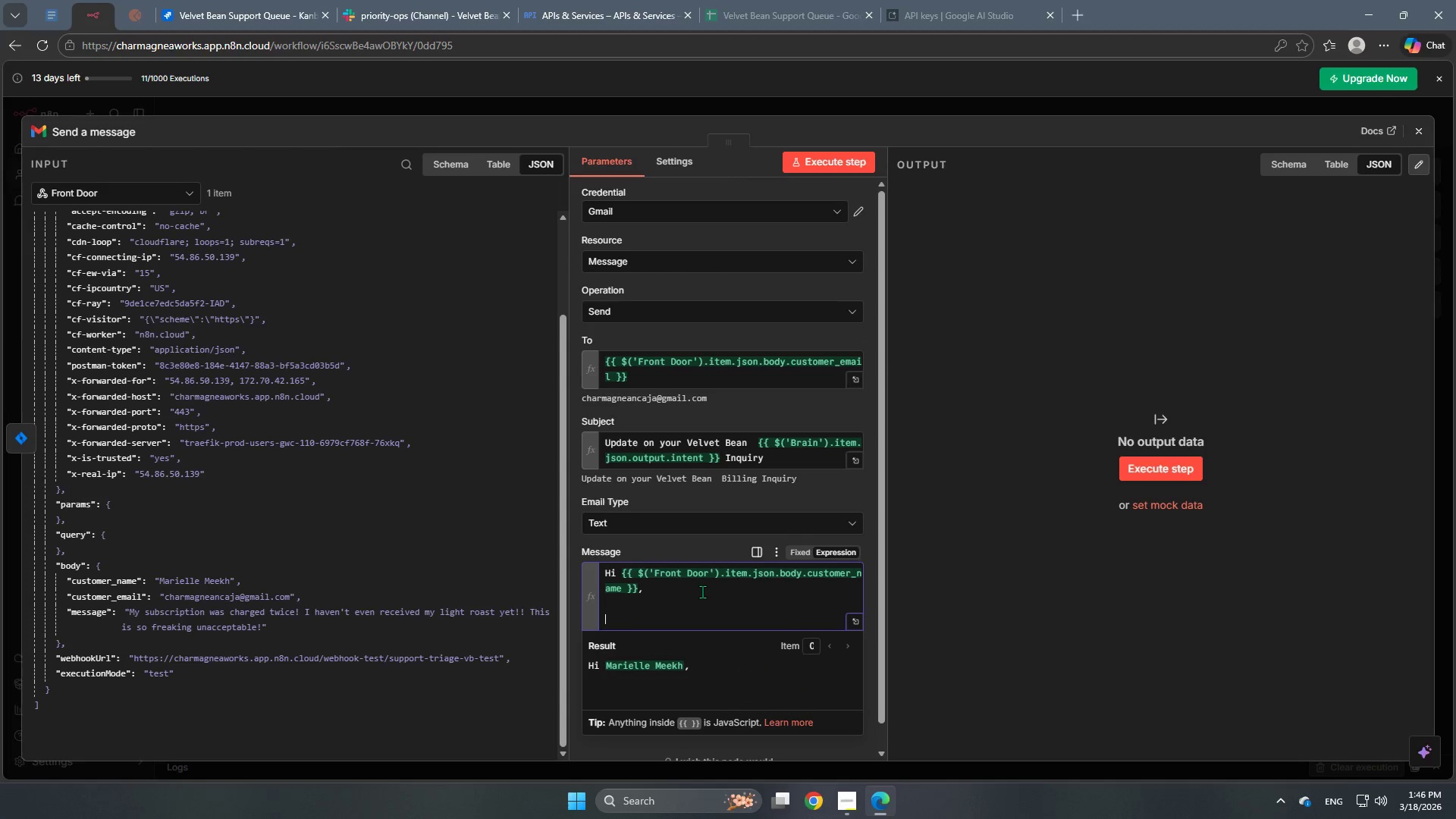 
type(We've received your inquiry regarding )
 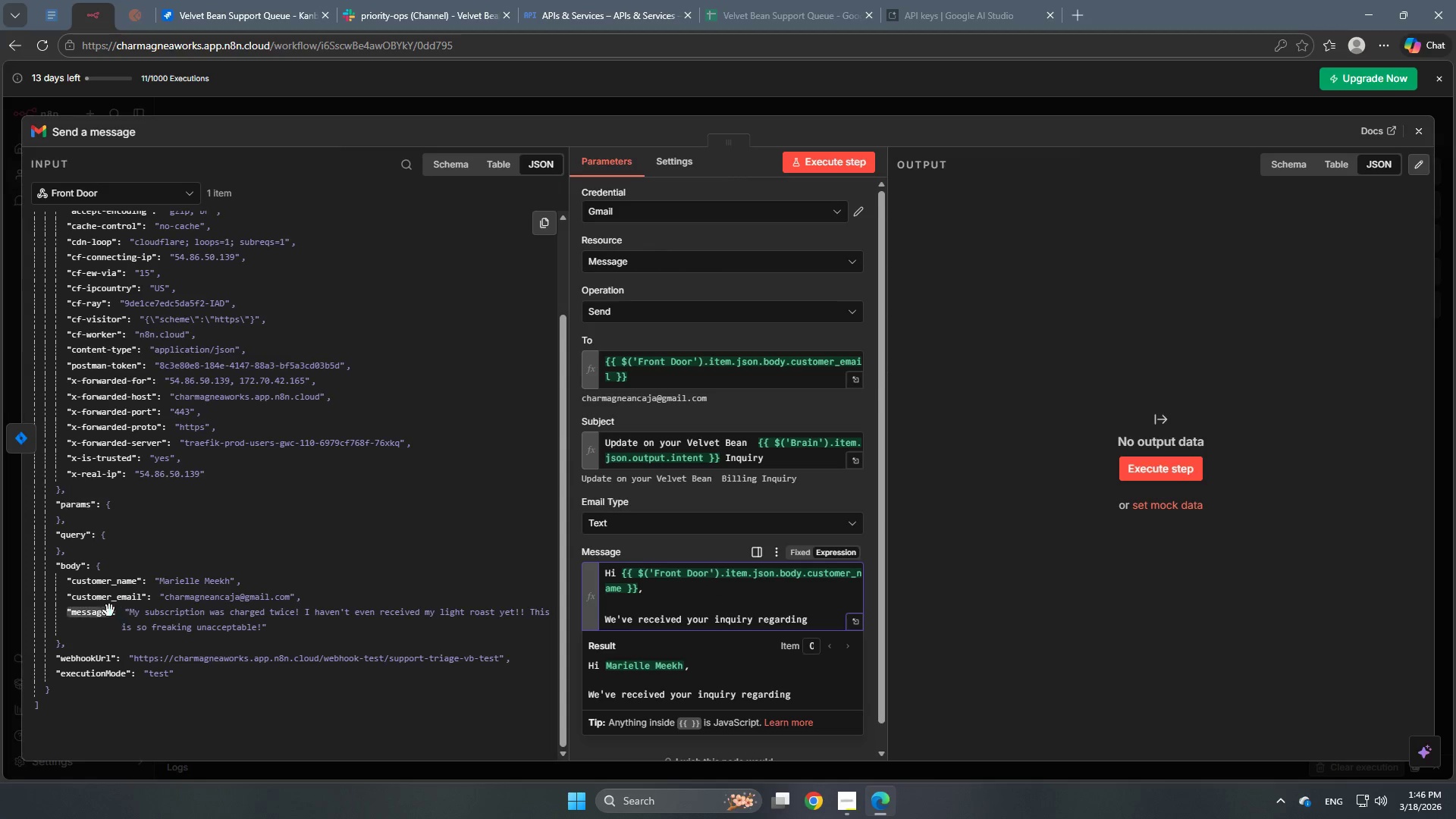 
left_click([133, 201])
 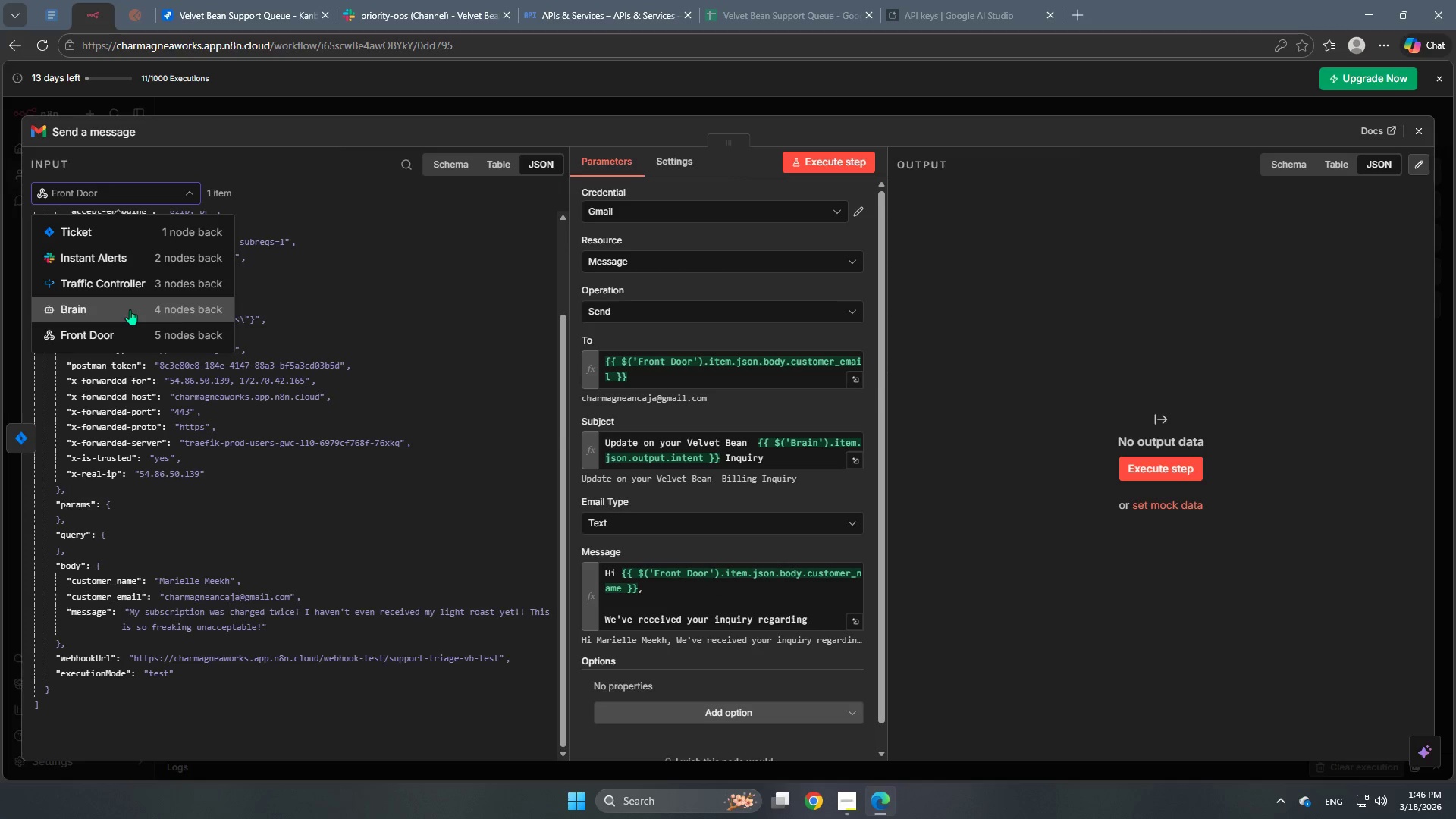 
left_click([130, 309])
 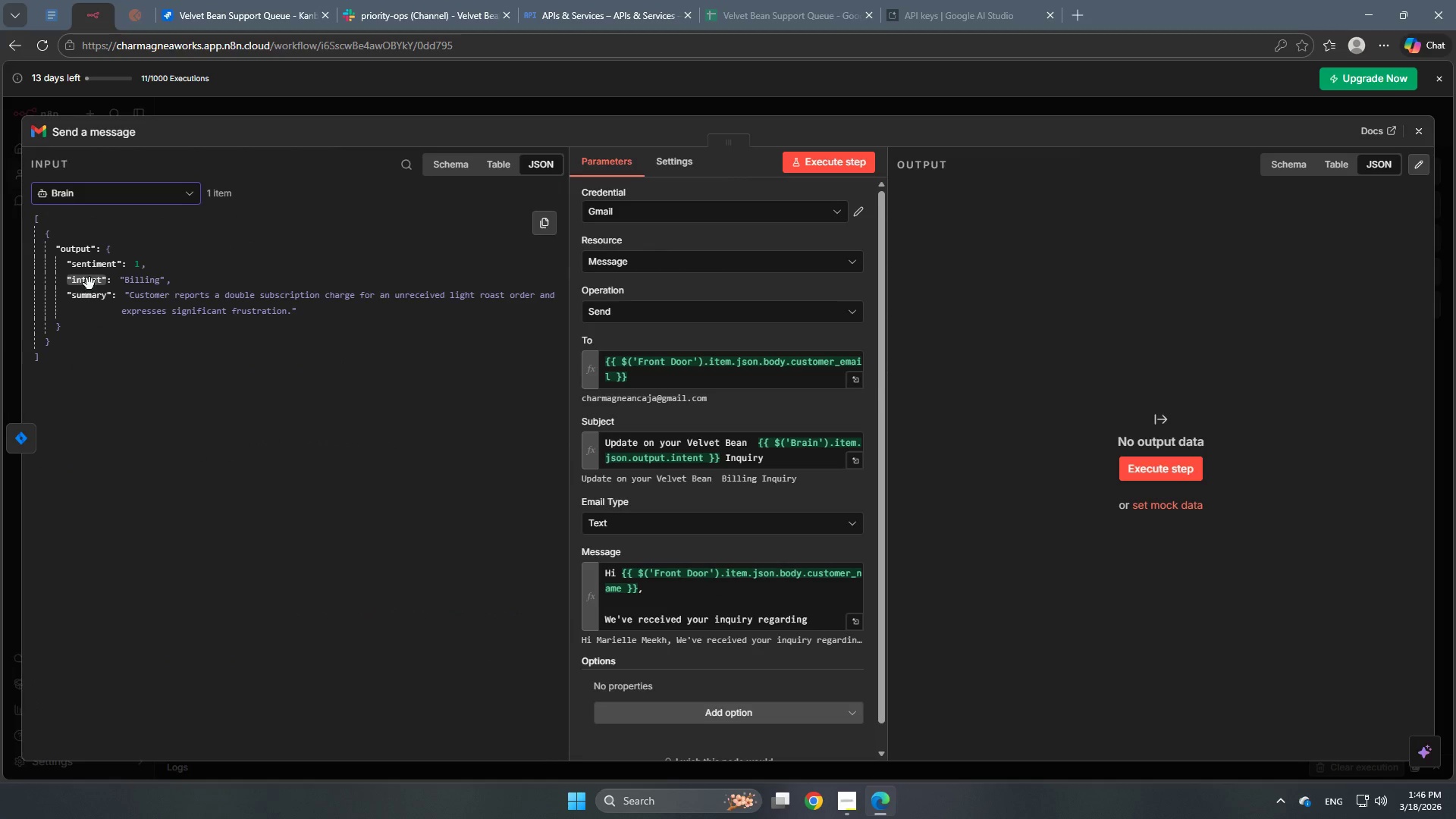 
left_click([88, 289])
 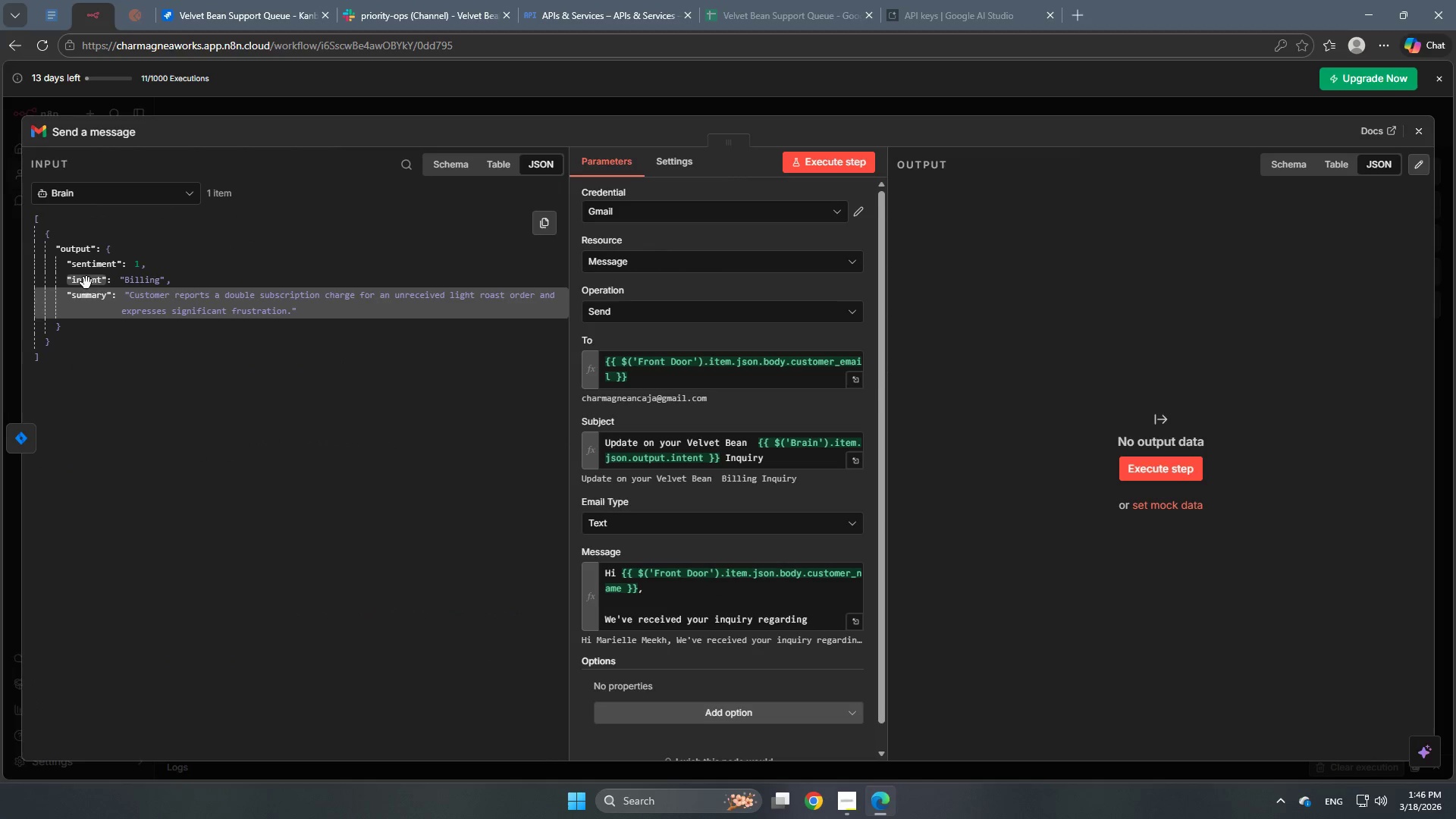 
left_click_drag(start_coordinate=[86, 280], to_coordinate=[821, 617])
 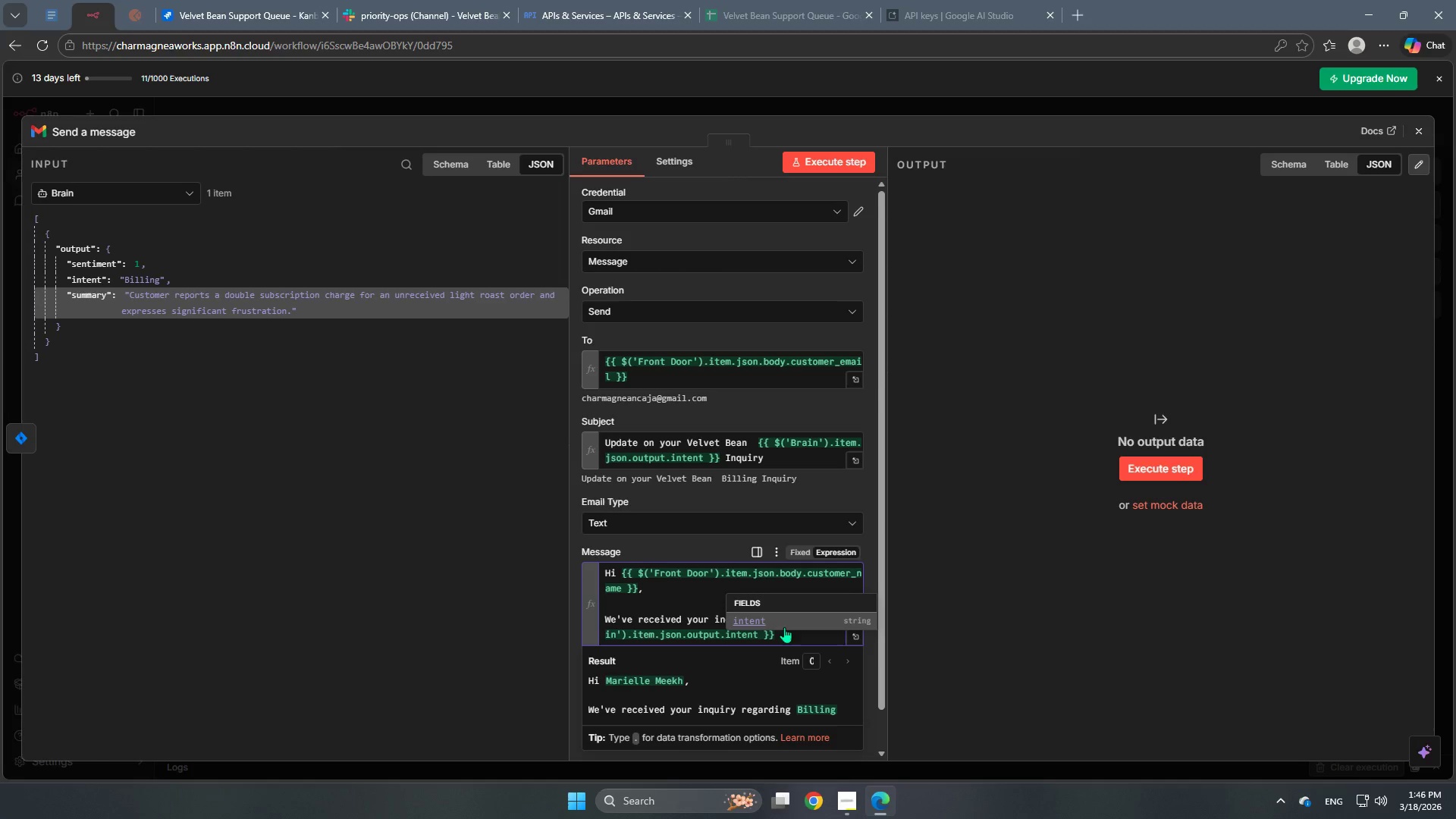 
left_click([796, 640])
 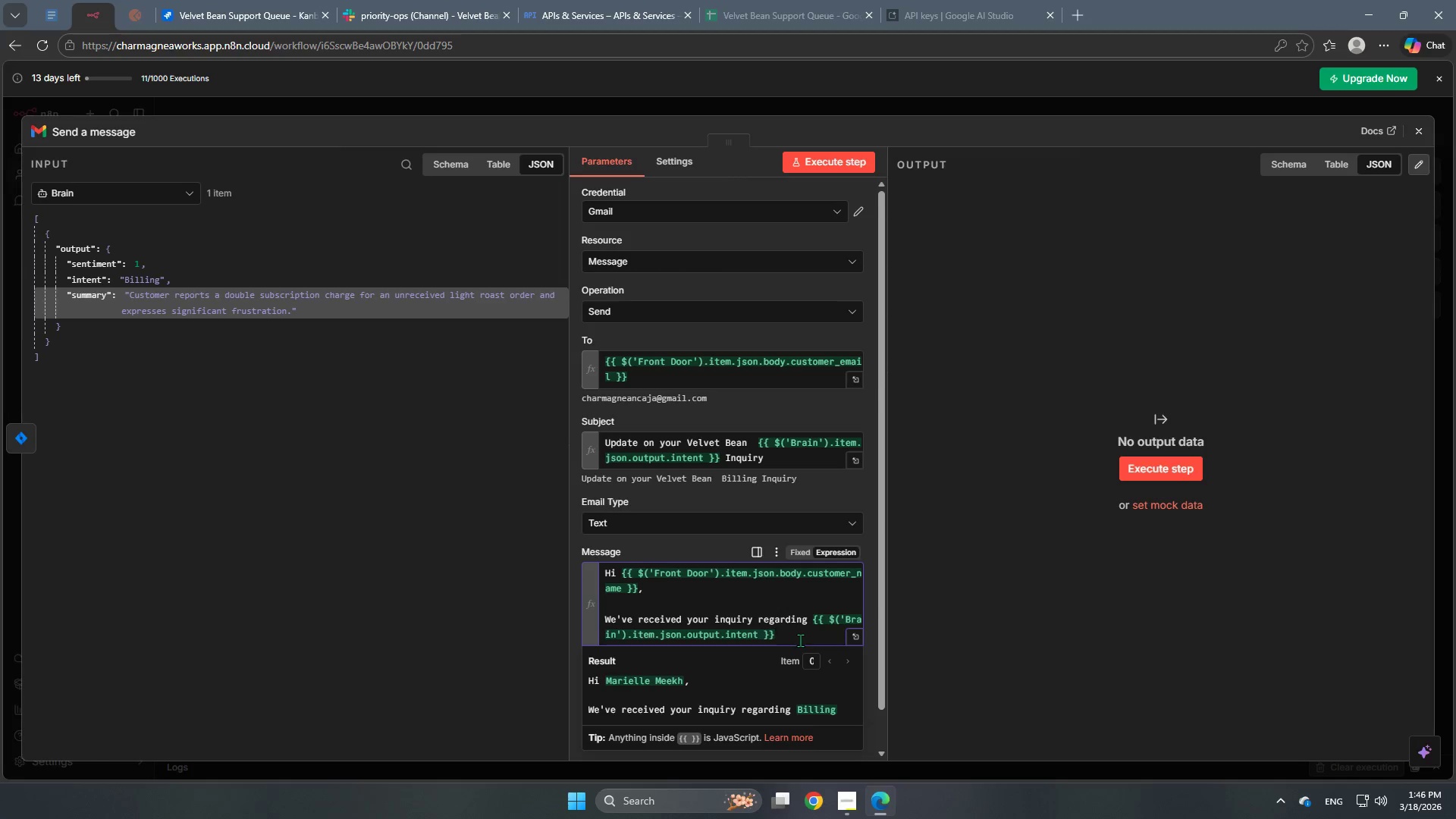 
type( )
key(Backspace)
type(. Our team is already lo9oking into it)
 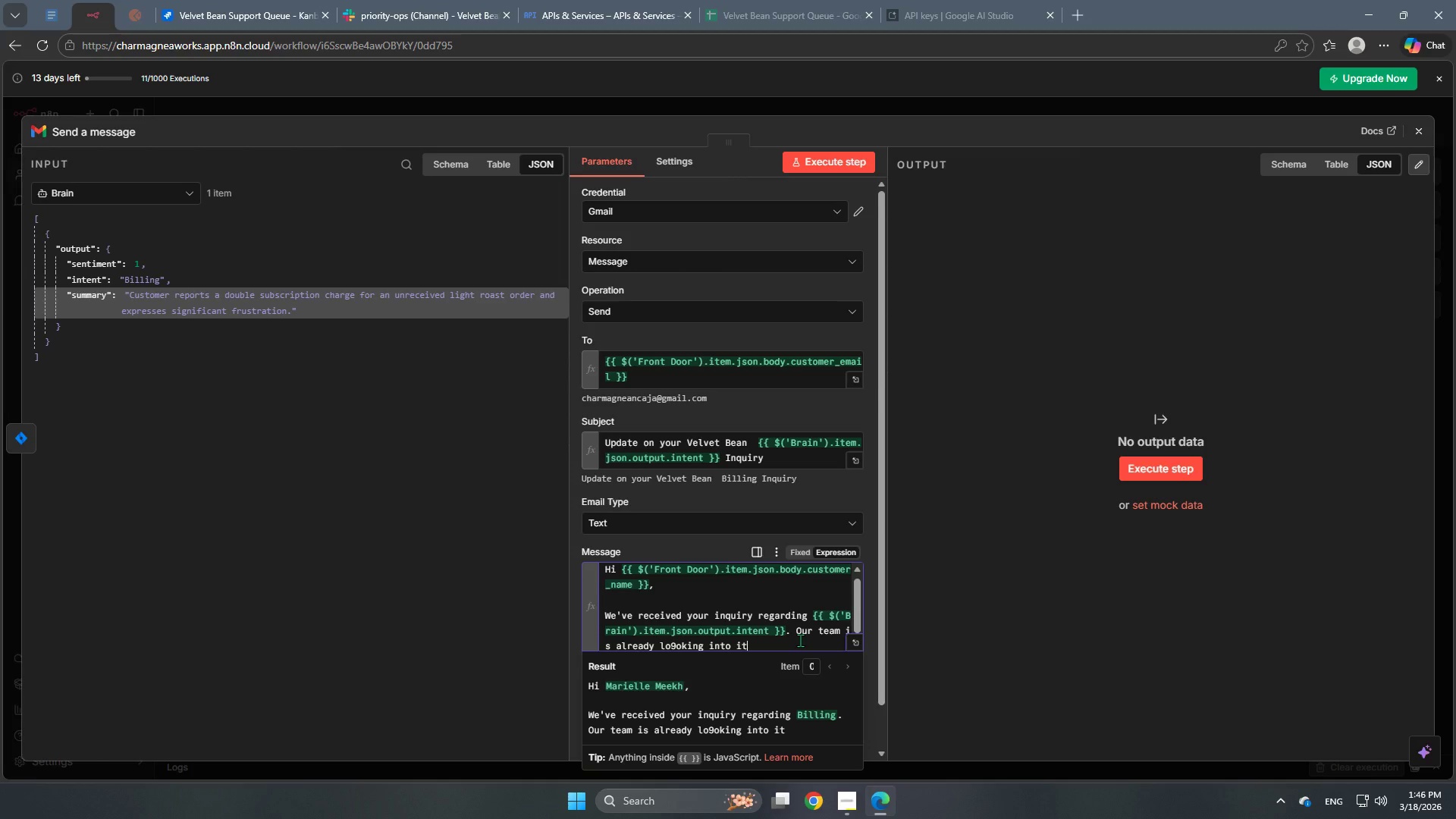 
hold_key(key=ShiftRight, duration=0.67)
 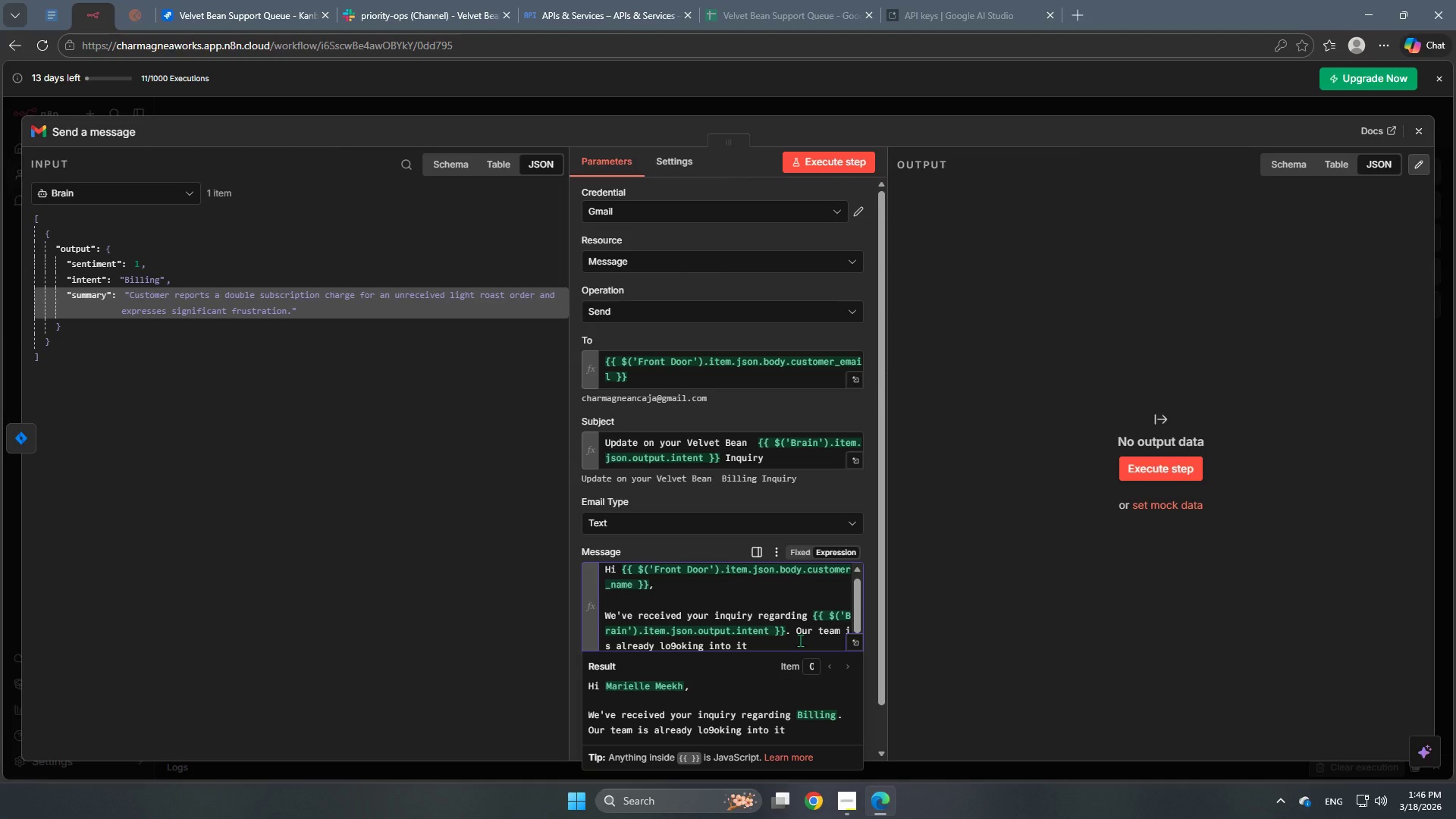 
hold_key(key=ShiftRight, duration=3.66)
 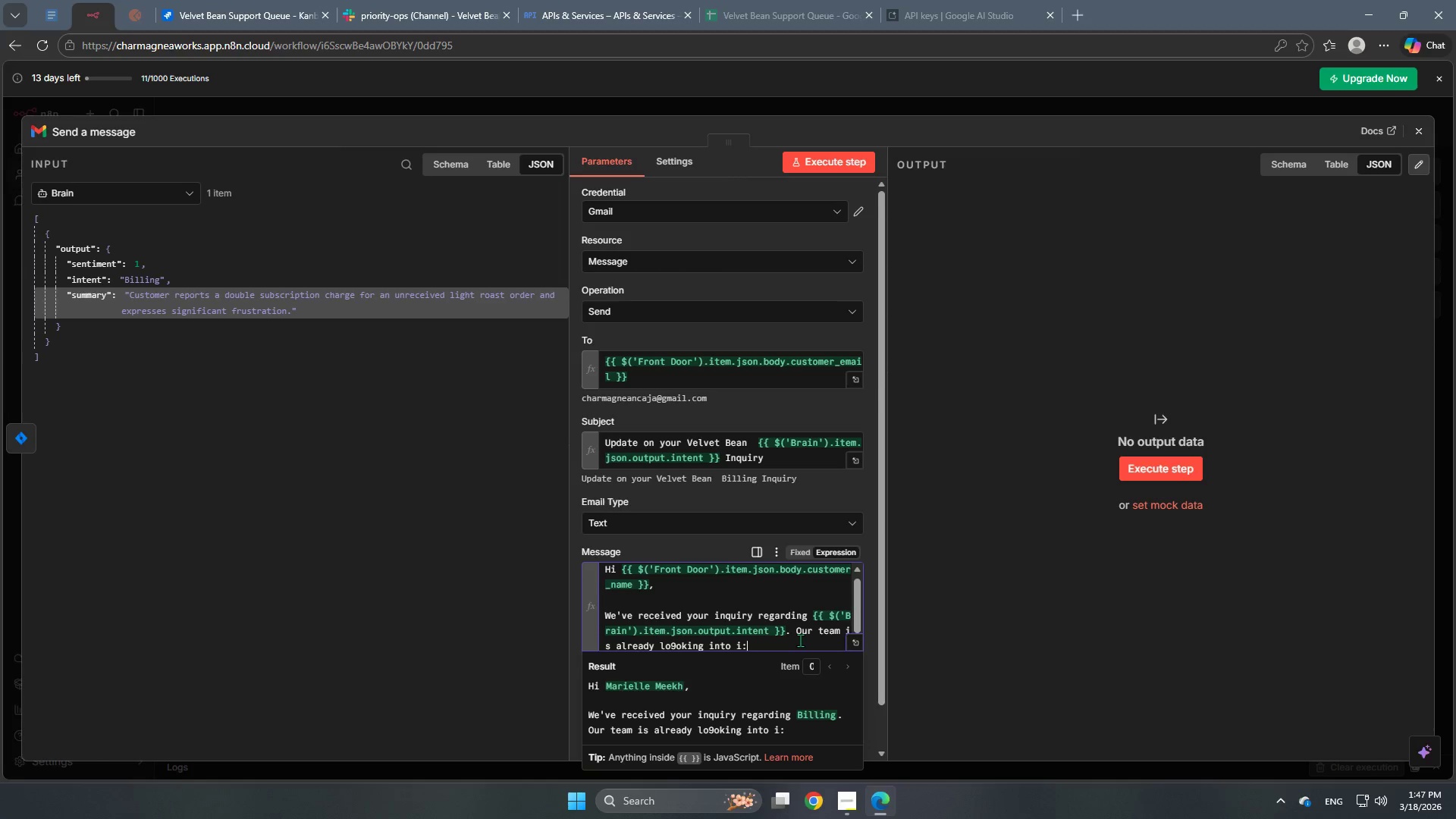 
key(Backspace)
 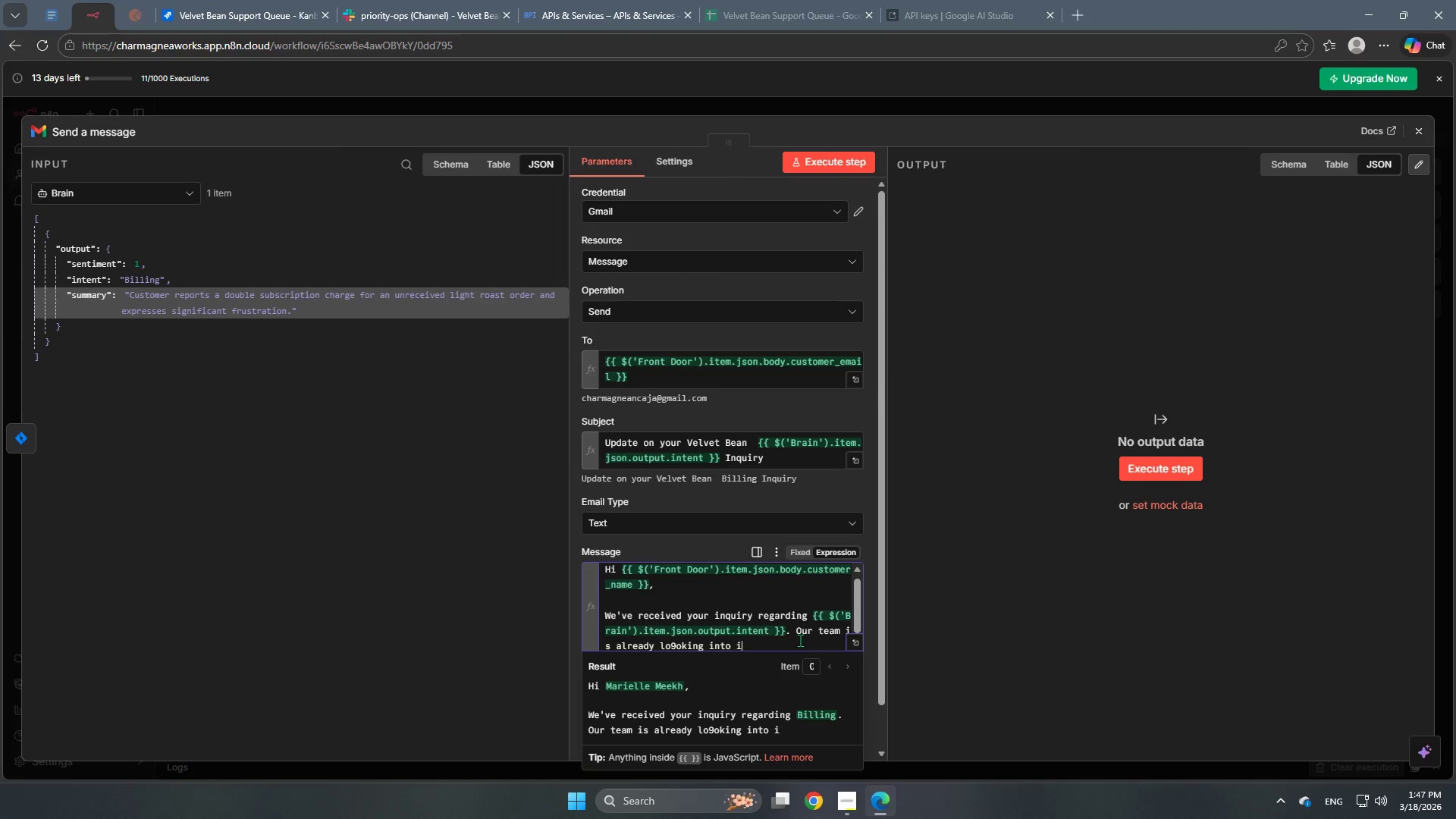 
key(Shift+Semicolon)
 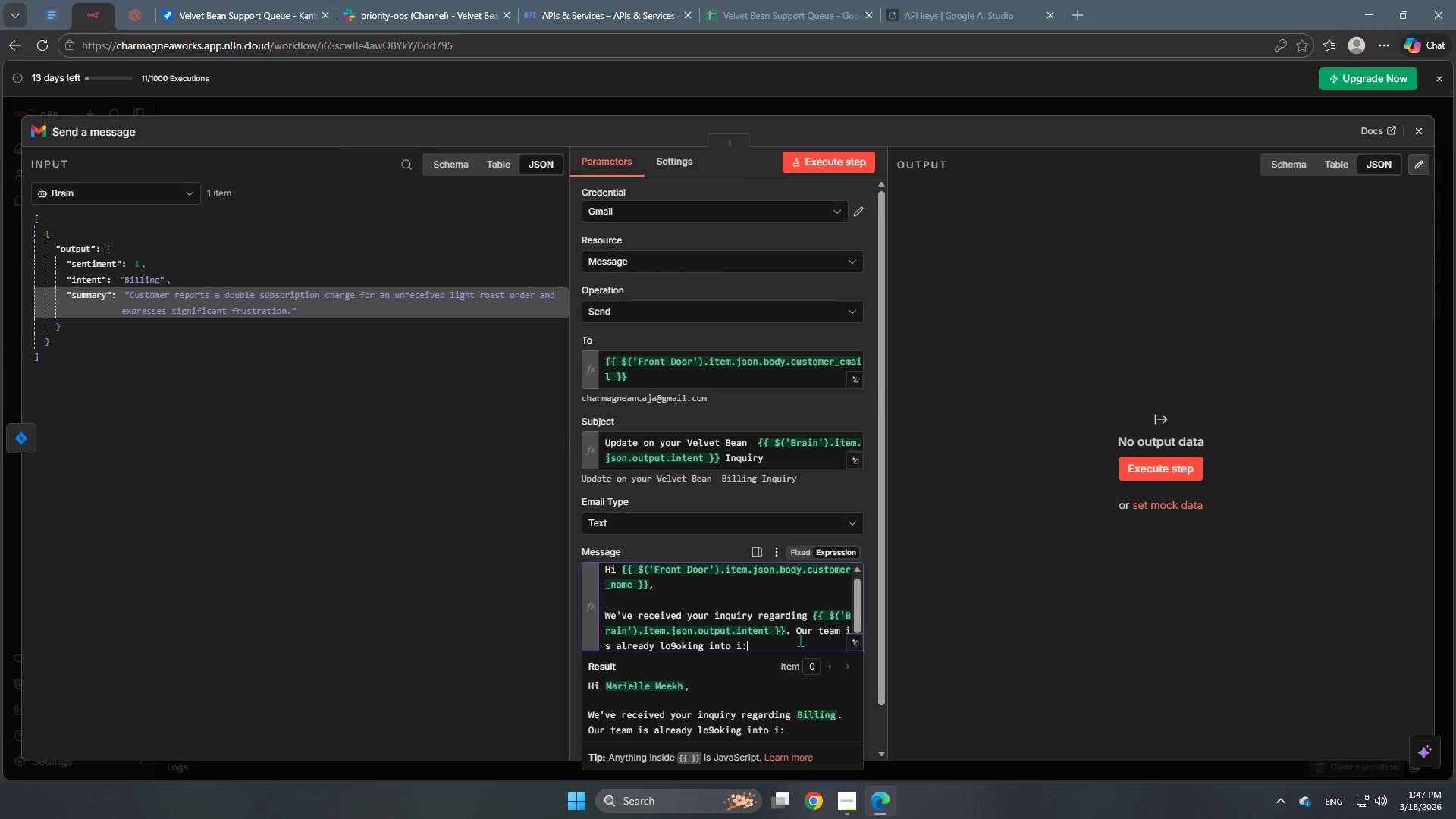 
key(Space)
 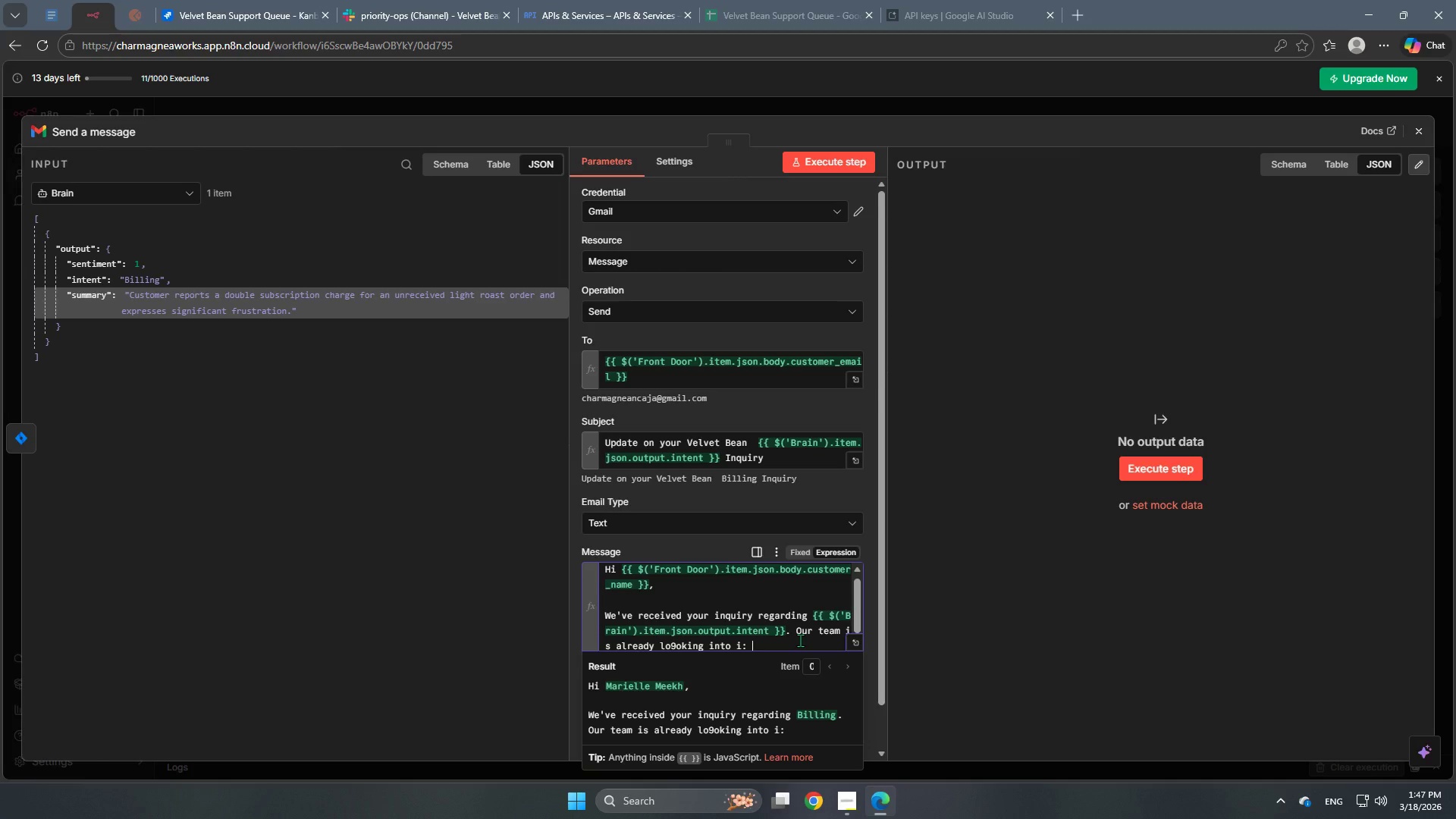 
key(Backspace)
 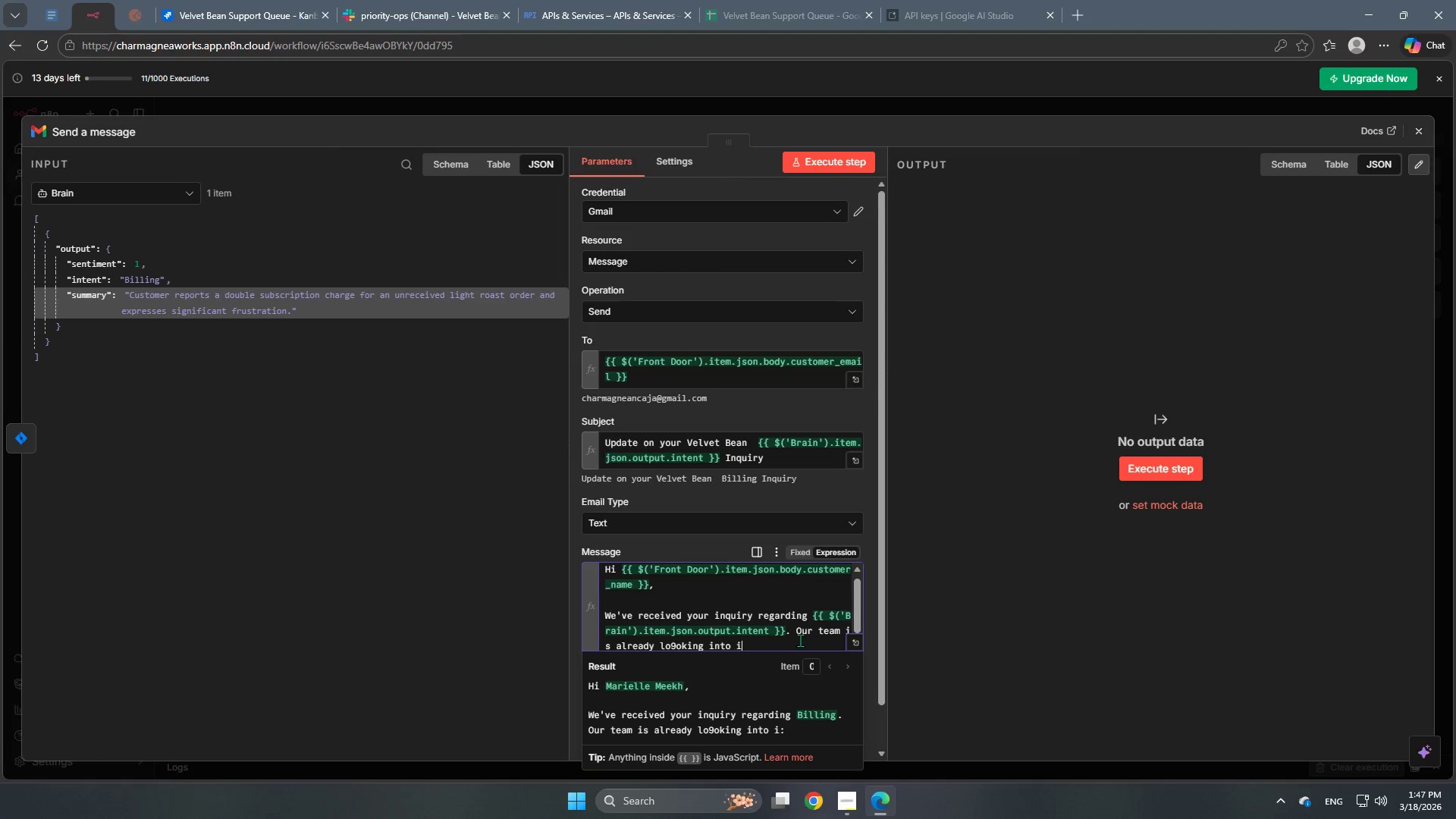 
key(Backspace)
 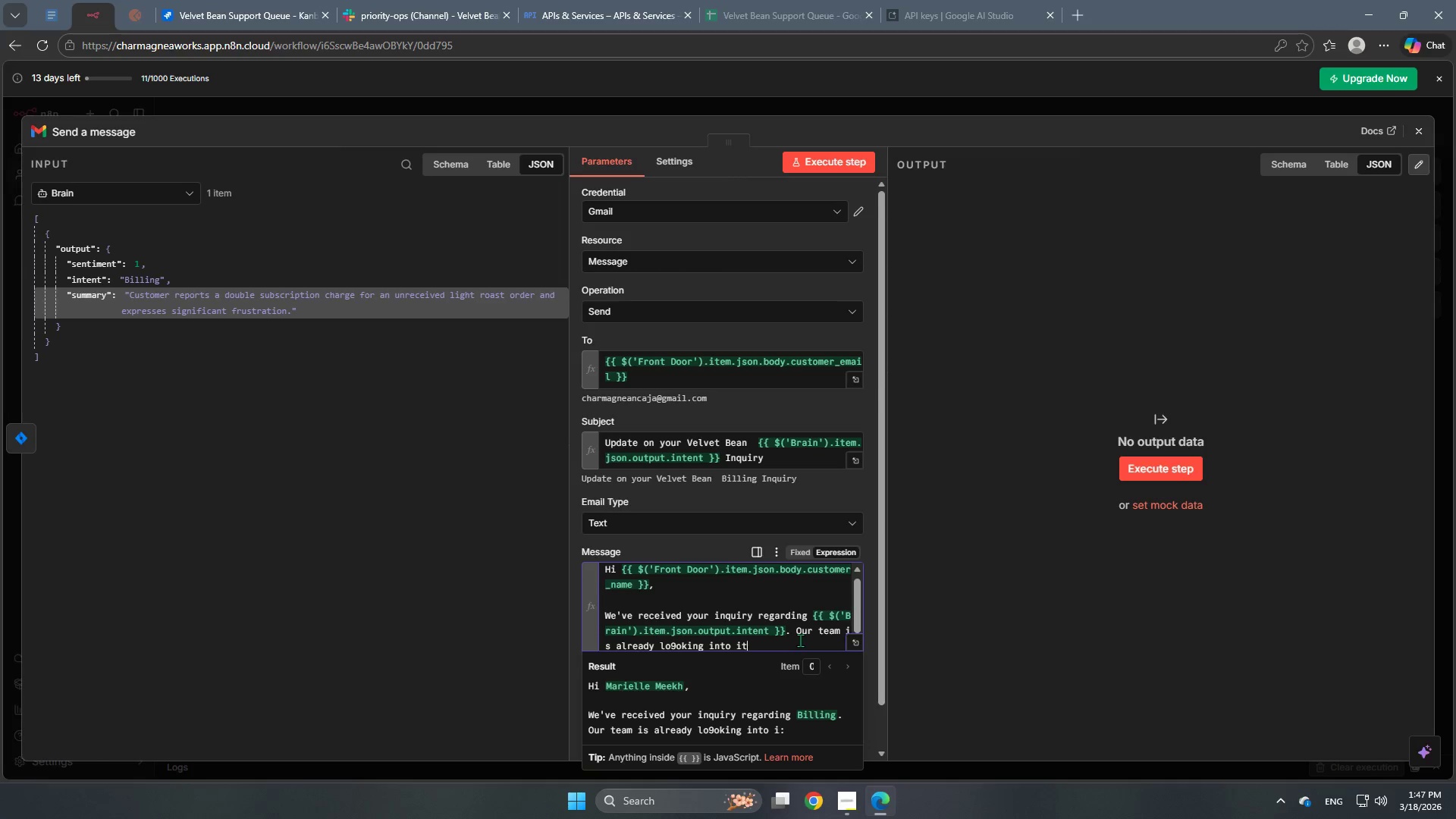 
key(T)
 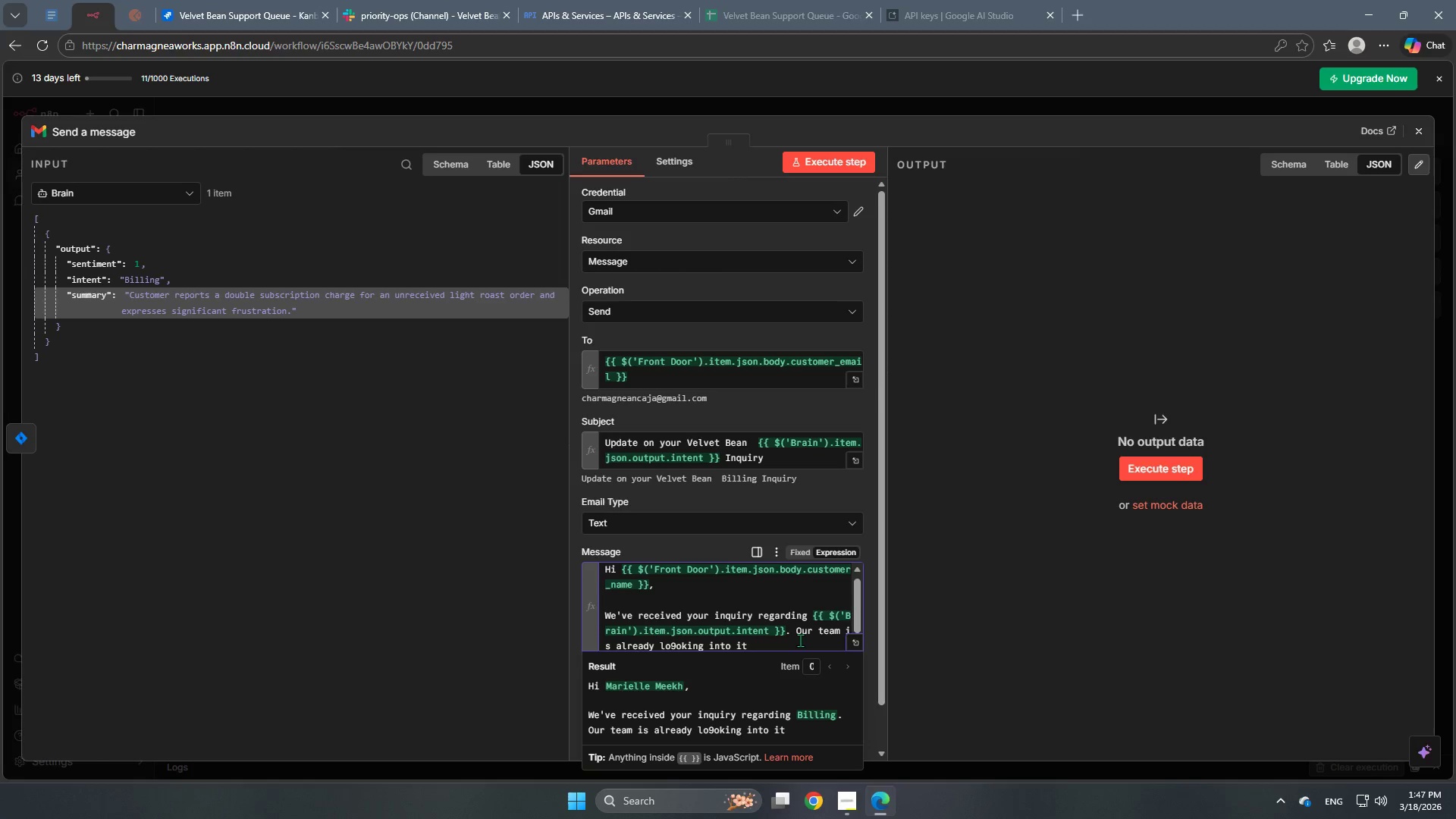 
key(Shift+Semicolon)
 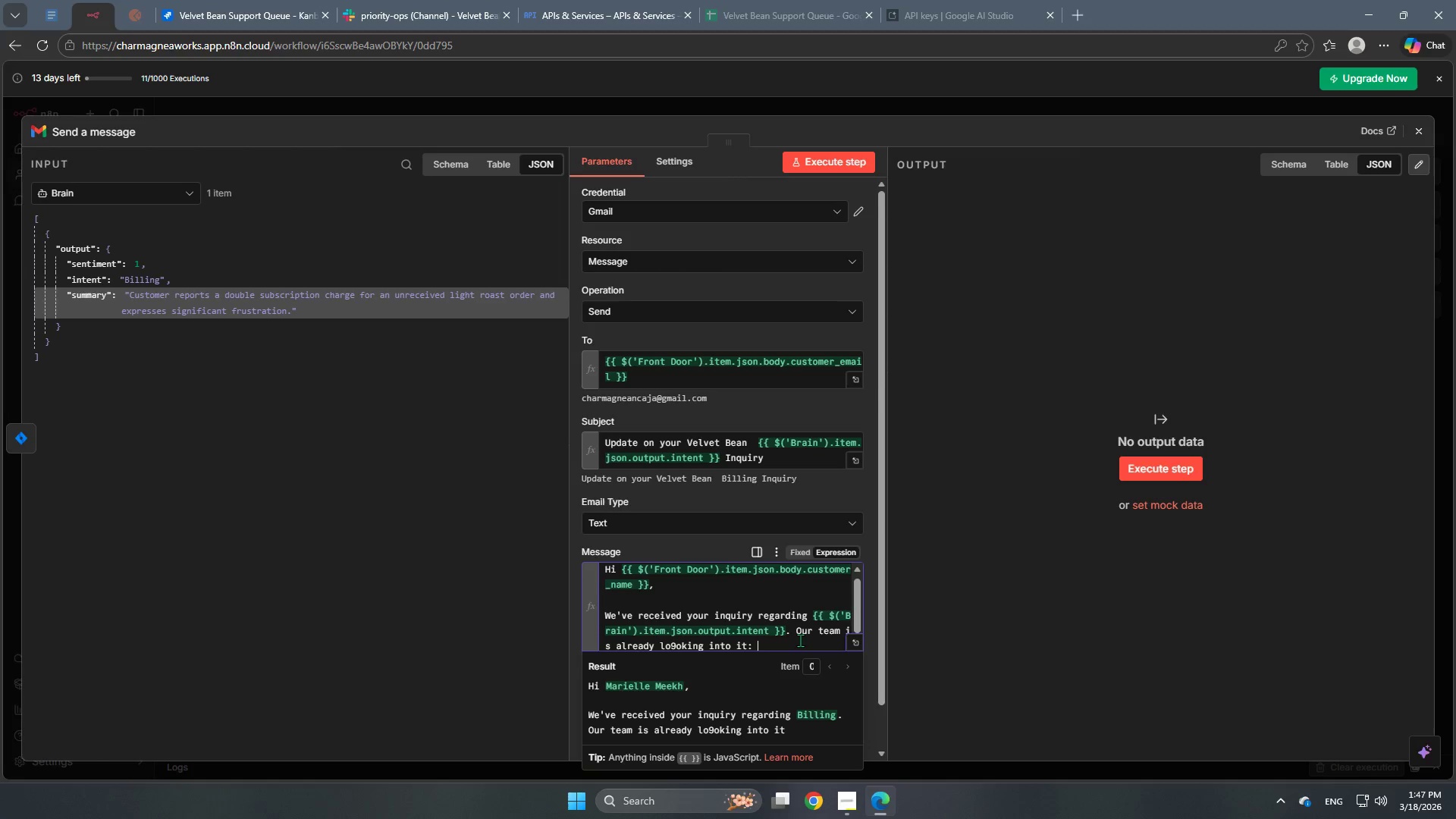 
key(Space)
 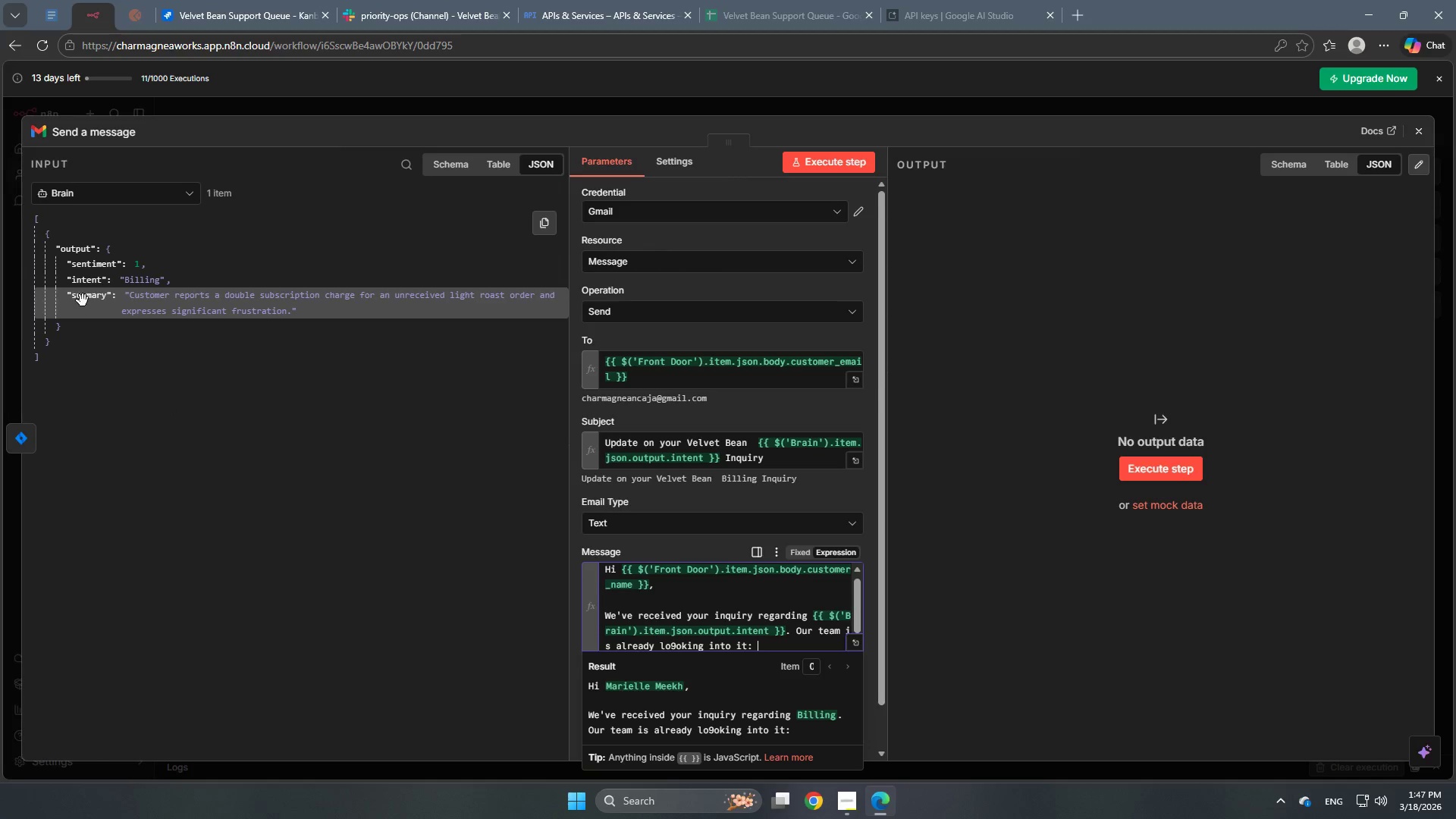 
left_click_drag(start_coordinate=[82, 297], to_coordinate=[781, 651])
 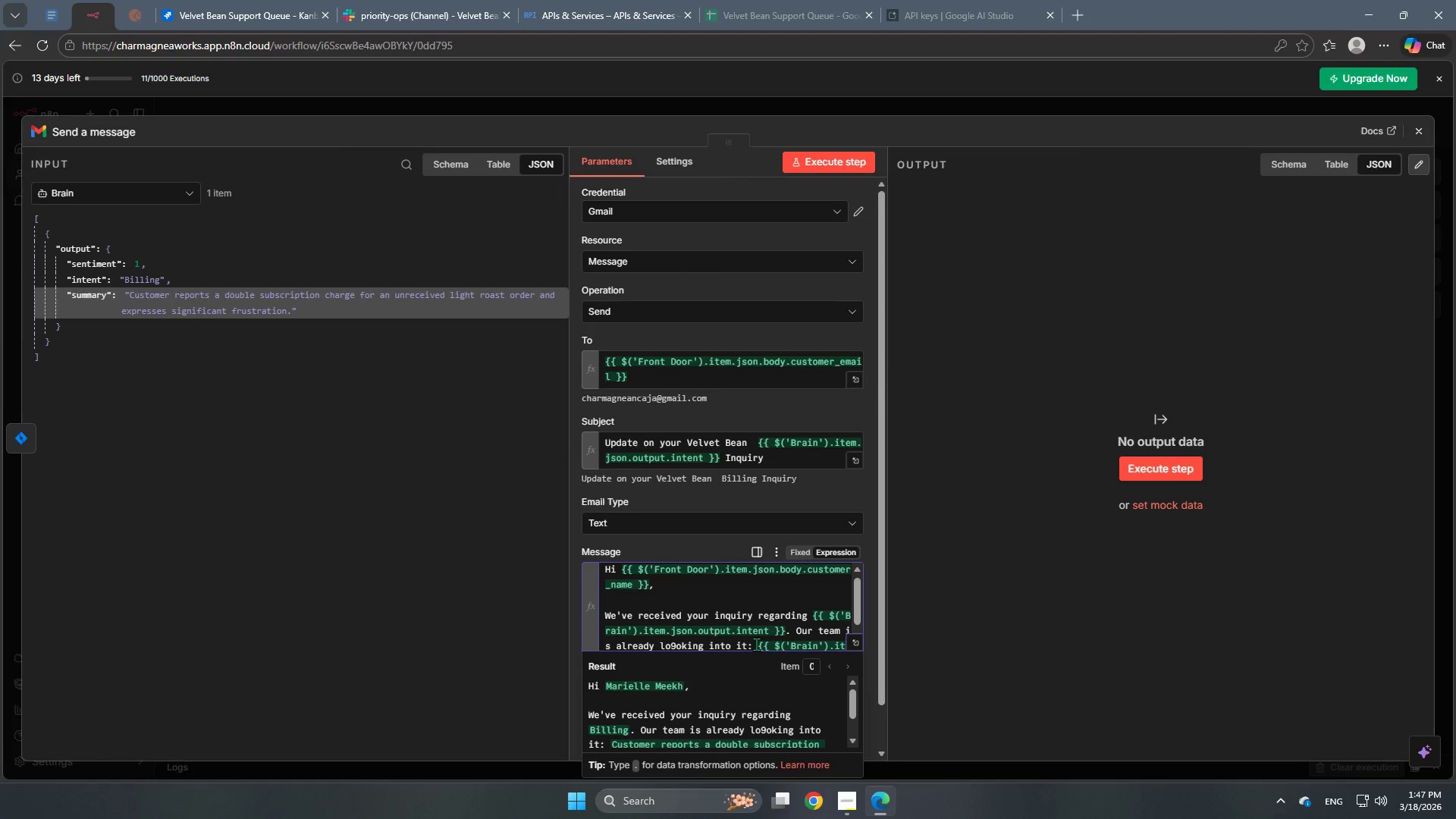 
scroll: coordinate [754, 638], scroll_direction: down, amount: 3.0
 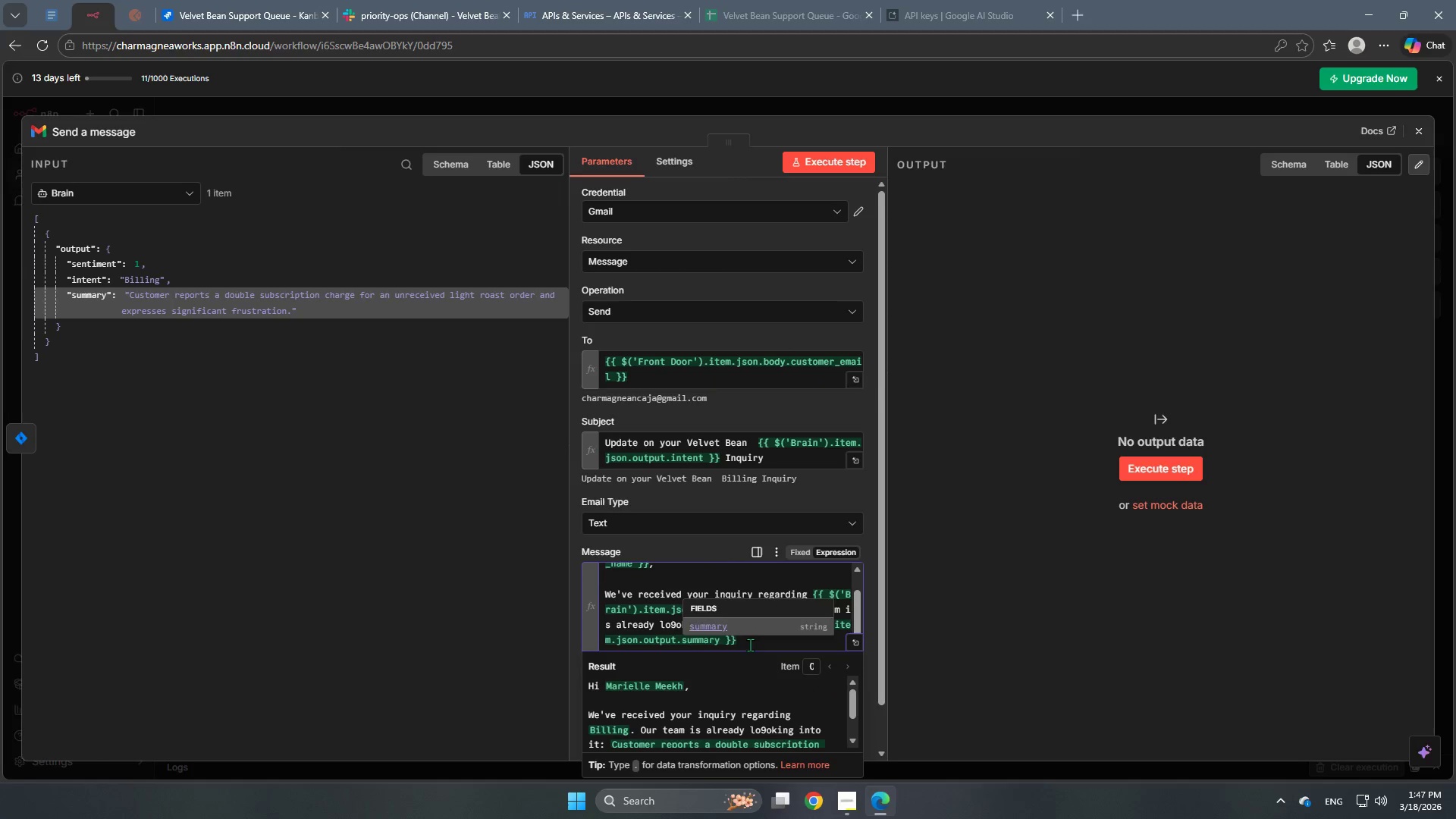 
left_click([750, 645])
 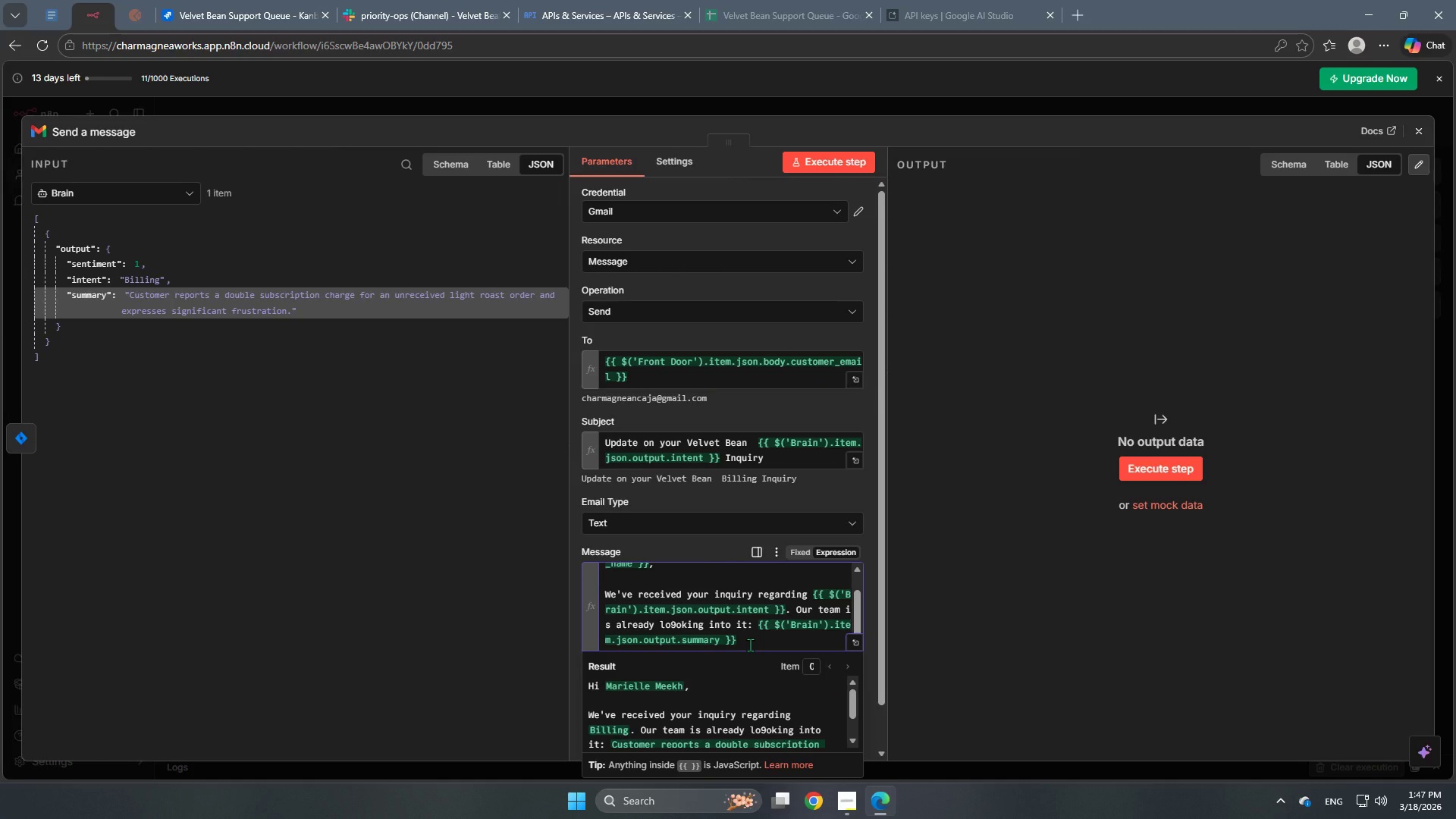 
key(Enter)
 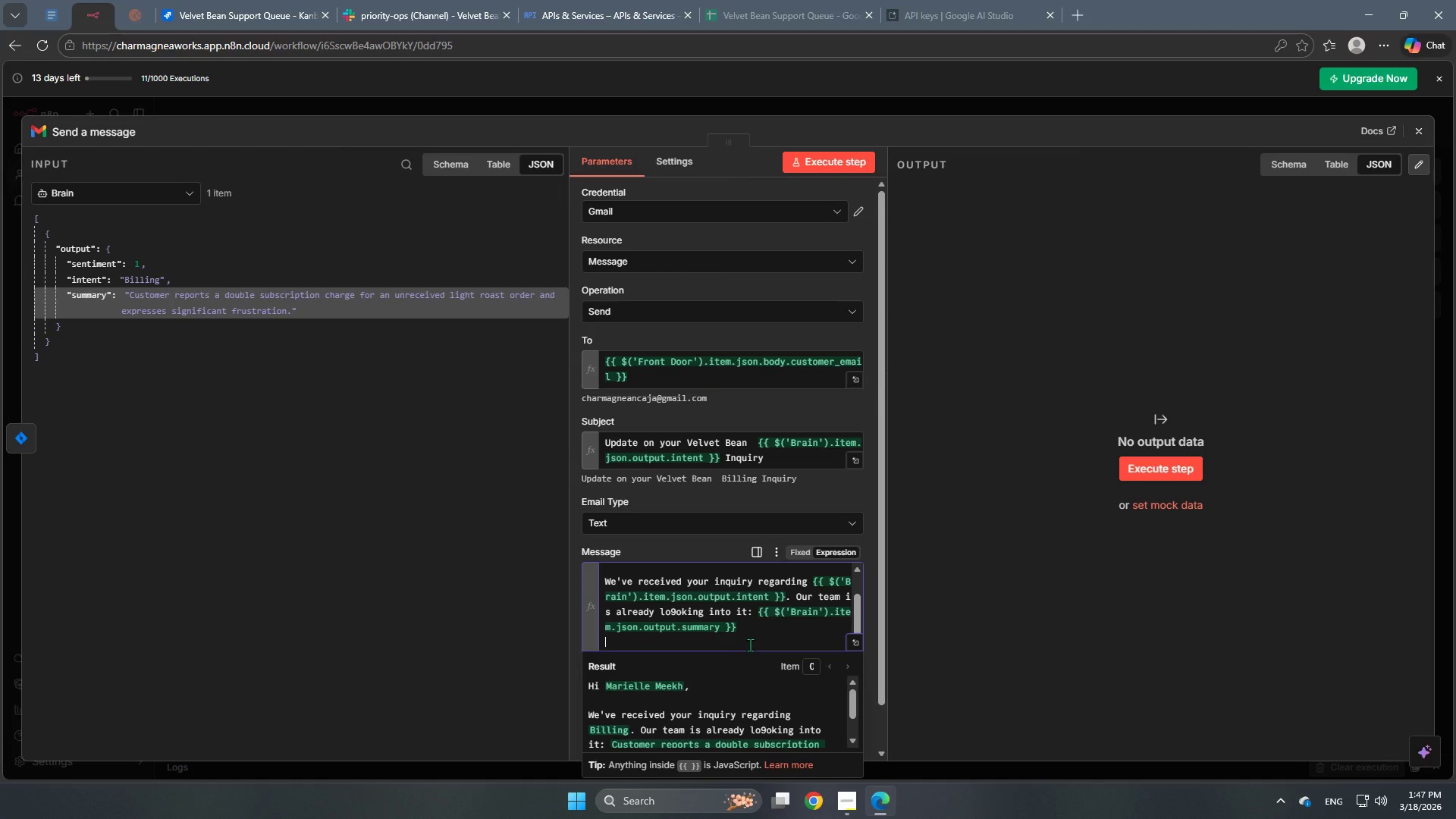 
key(Enter)
 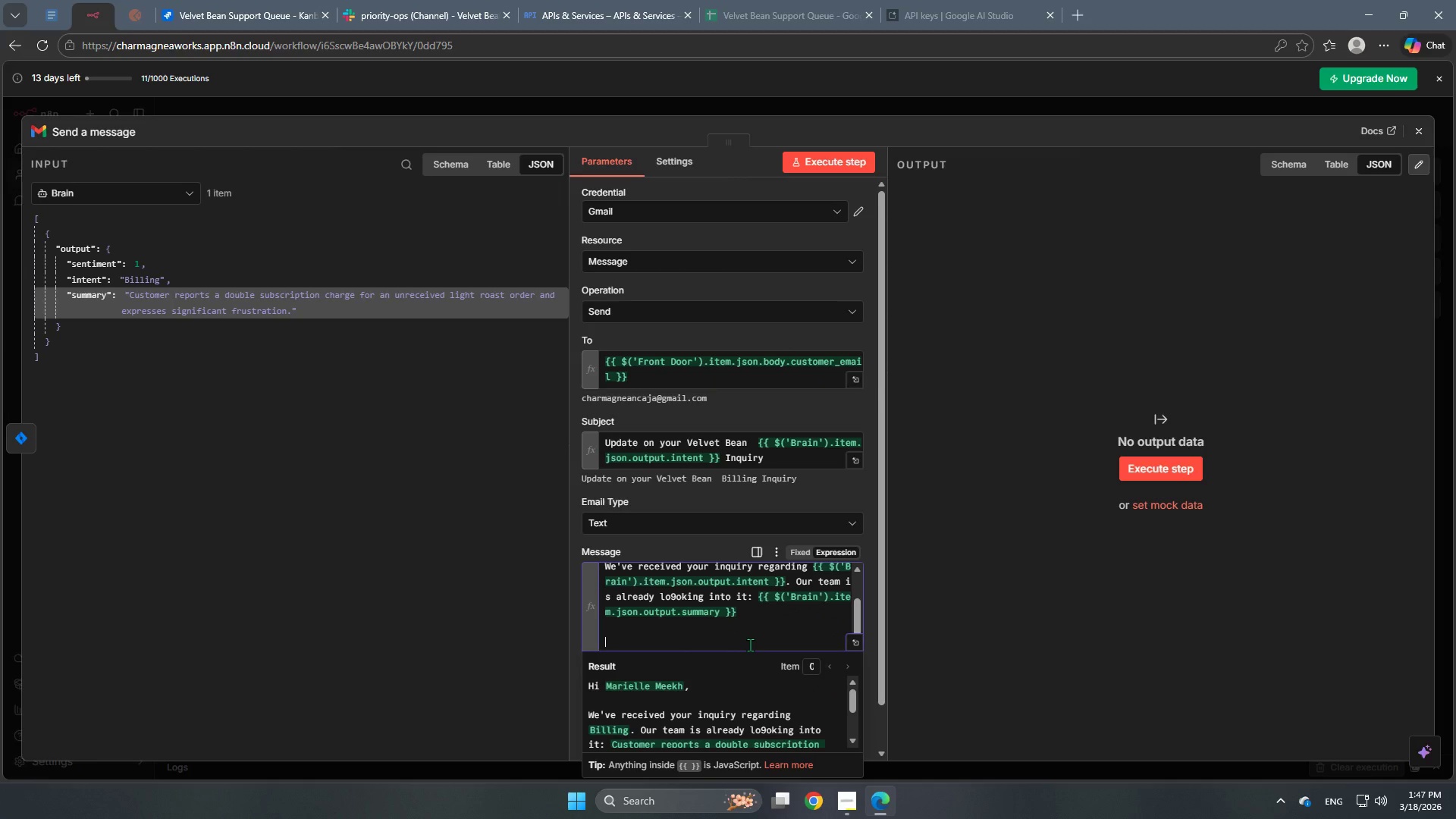 
type(Because this is a priority )
key(Backspace)
type(, an agent has been notified and will e)
key(Backspace)
type(reach out shortly.)
 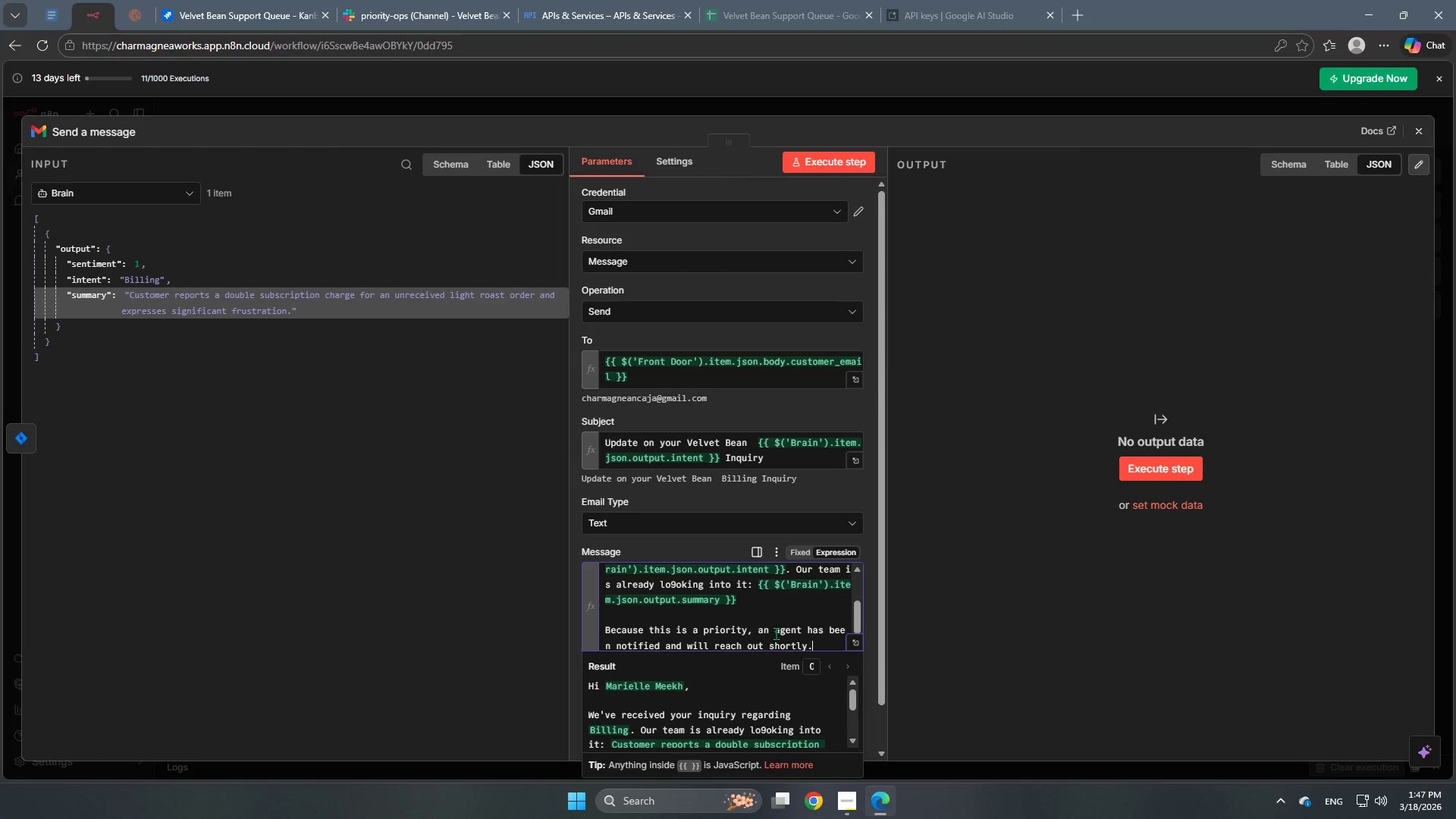 
scroll: coordinate [766, 617], scroll_direction: up, amount: 1.0
 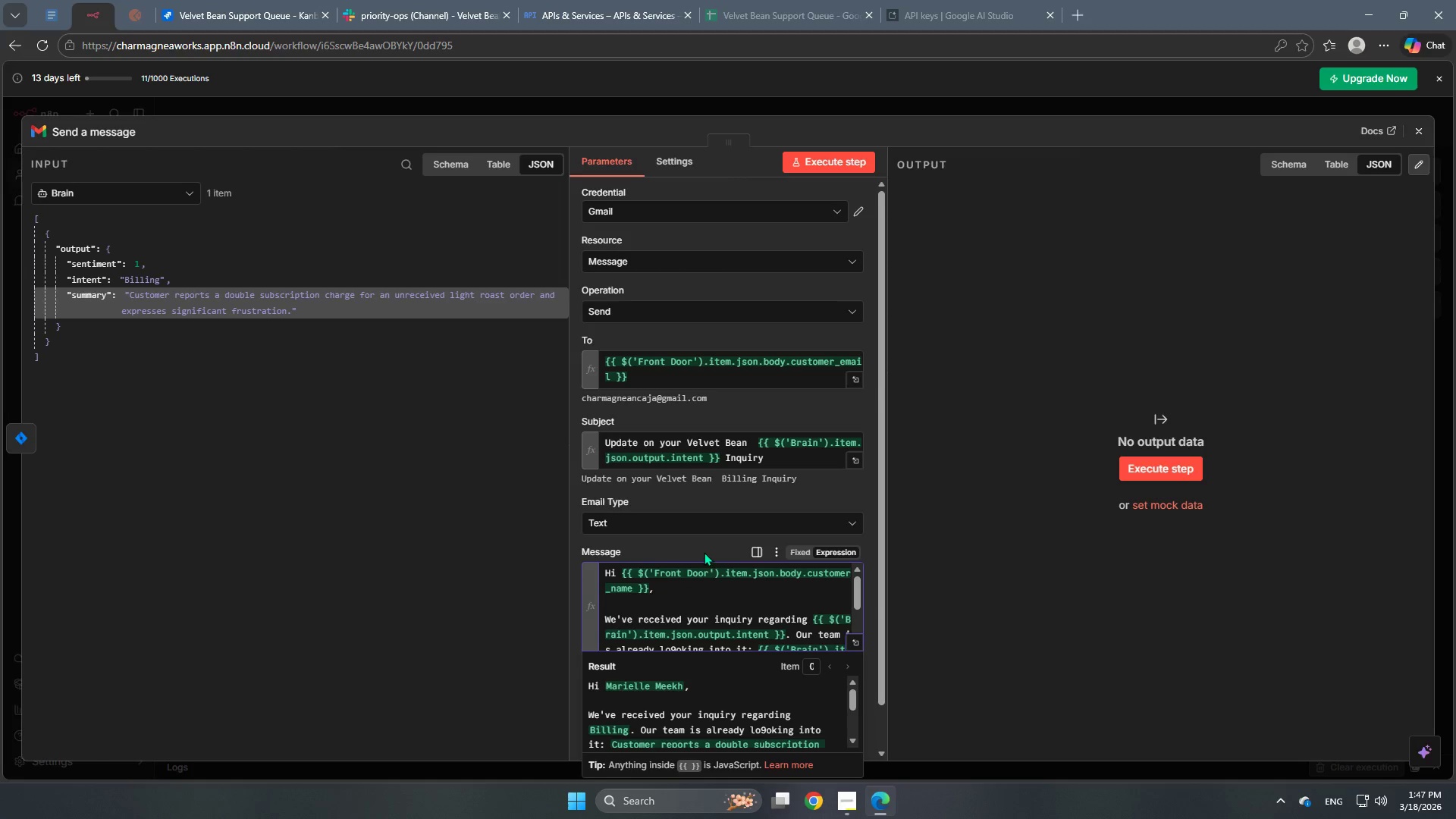 
left_click([701, 549])
 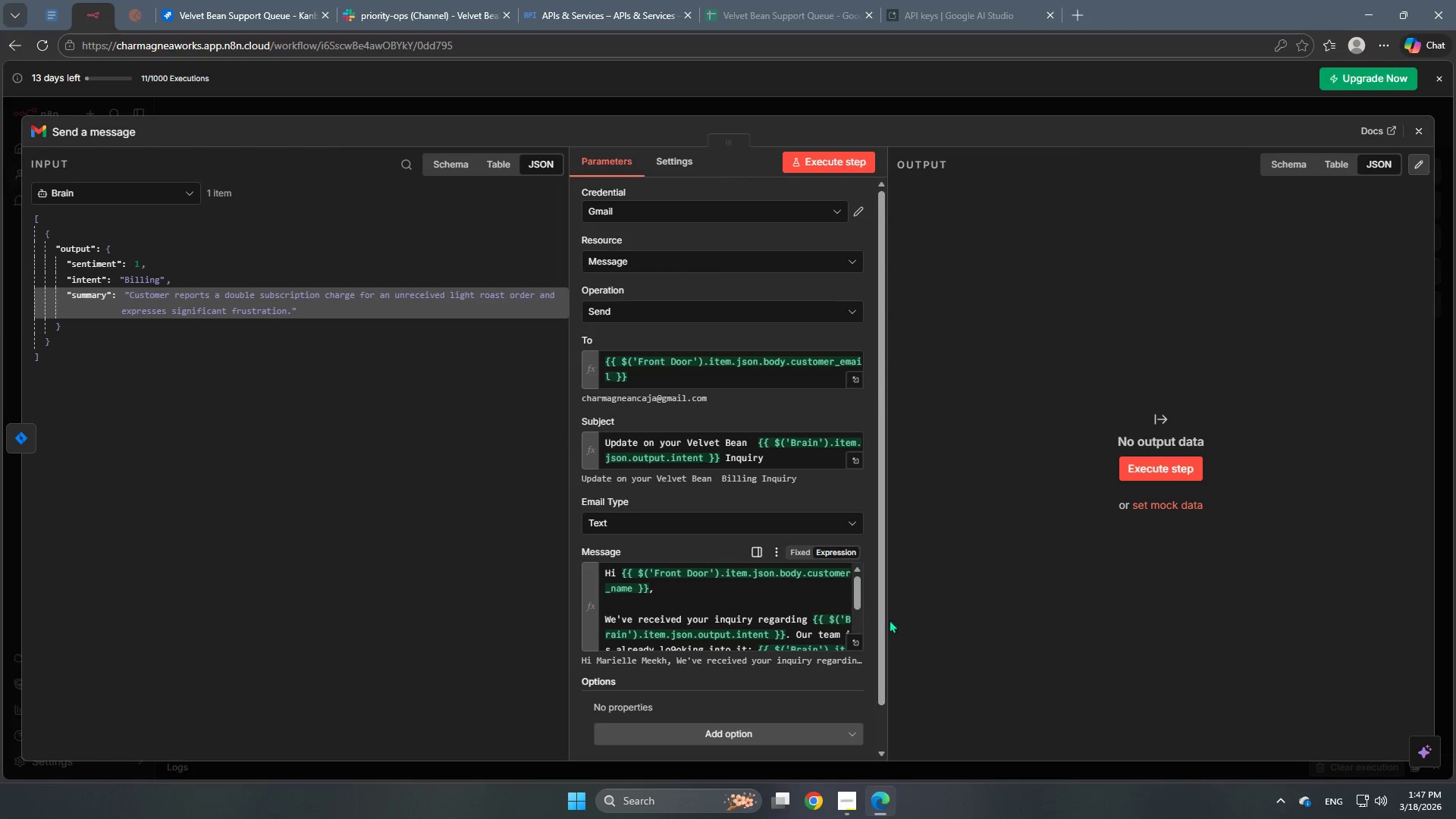 
scroll: coordinate [790, 605], scroll_direction: down, amount: 5.0
 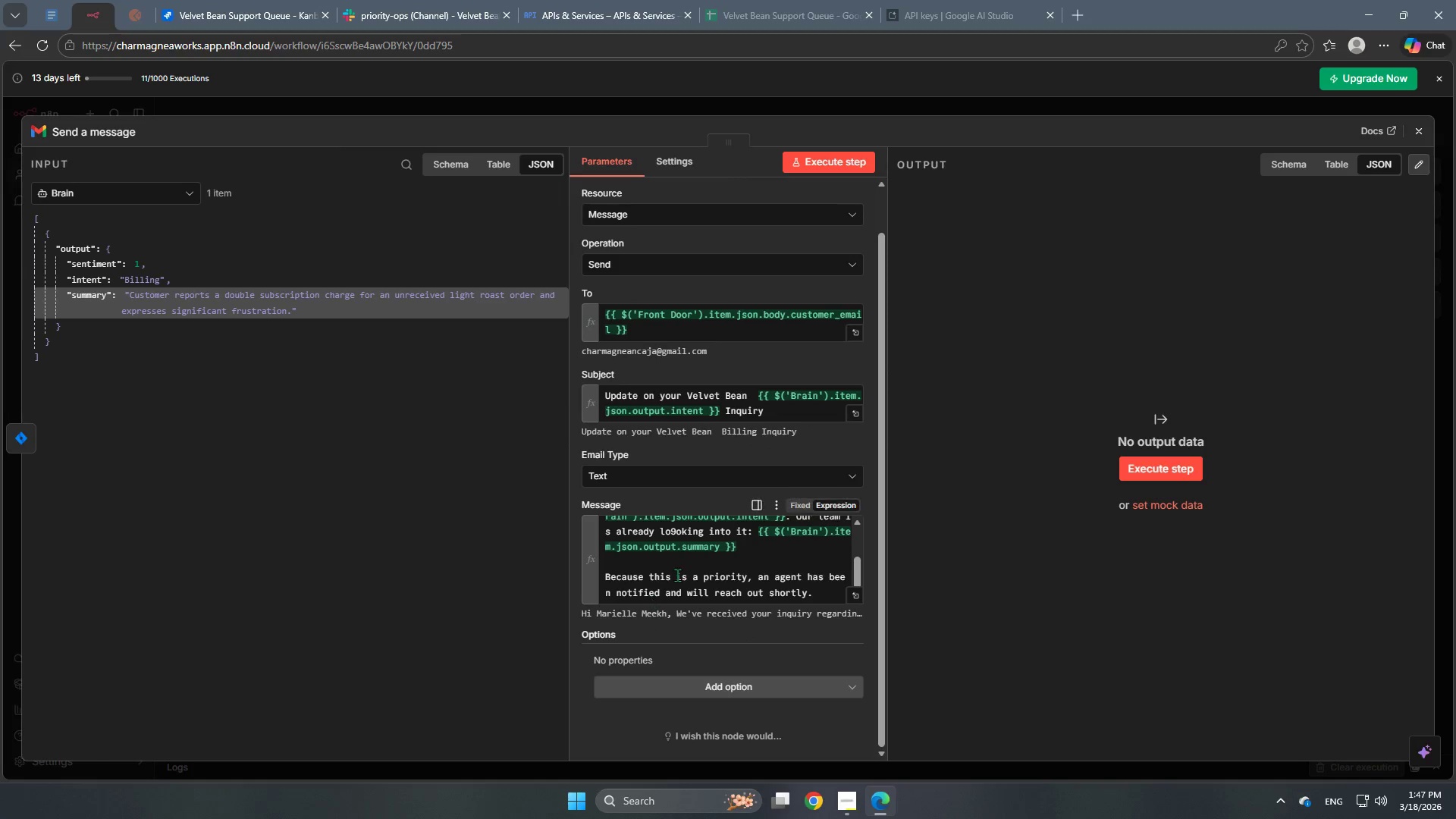 
scroll: coordinate [752, 622], scroll_direction: up, amount: 2.0
 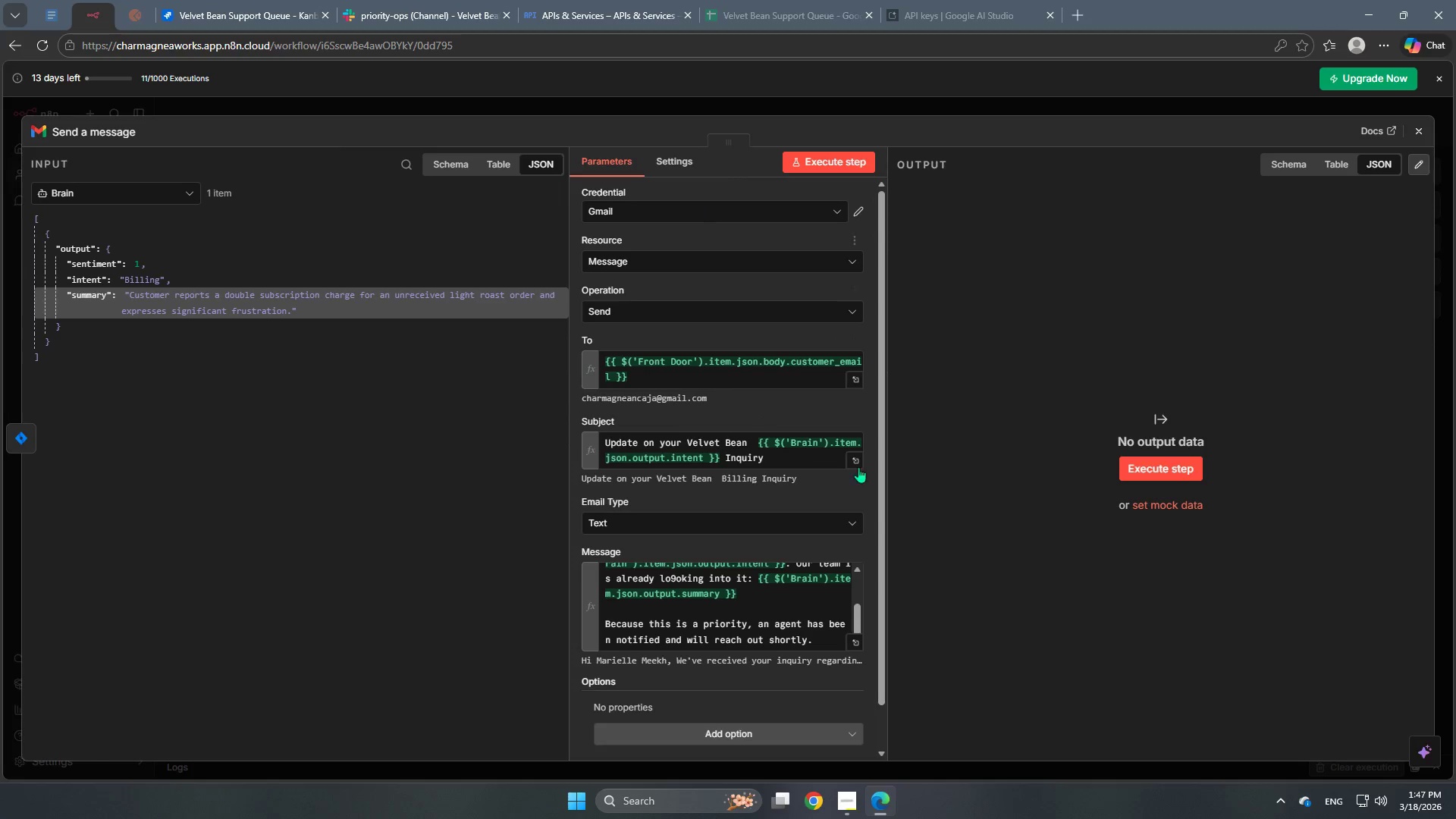 
scroll: coordinate [795, 466], scroll_direction: down, amount: 3.0
 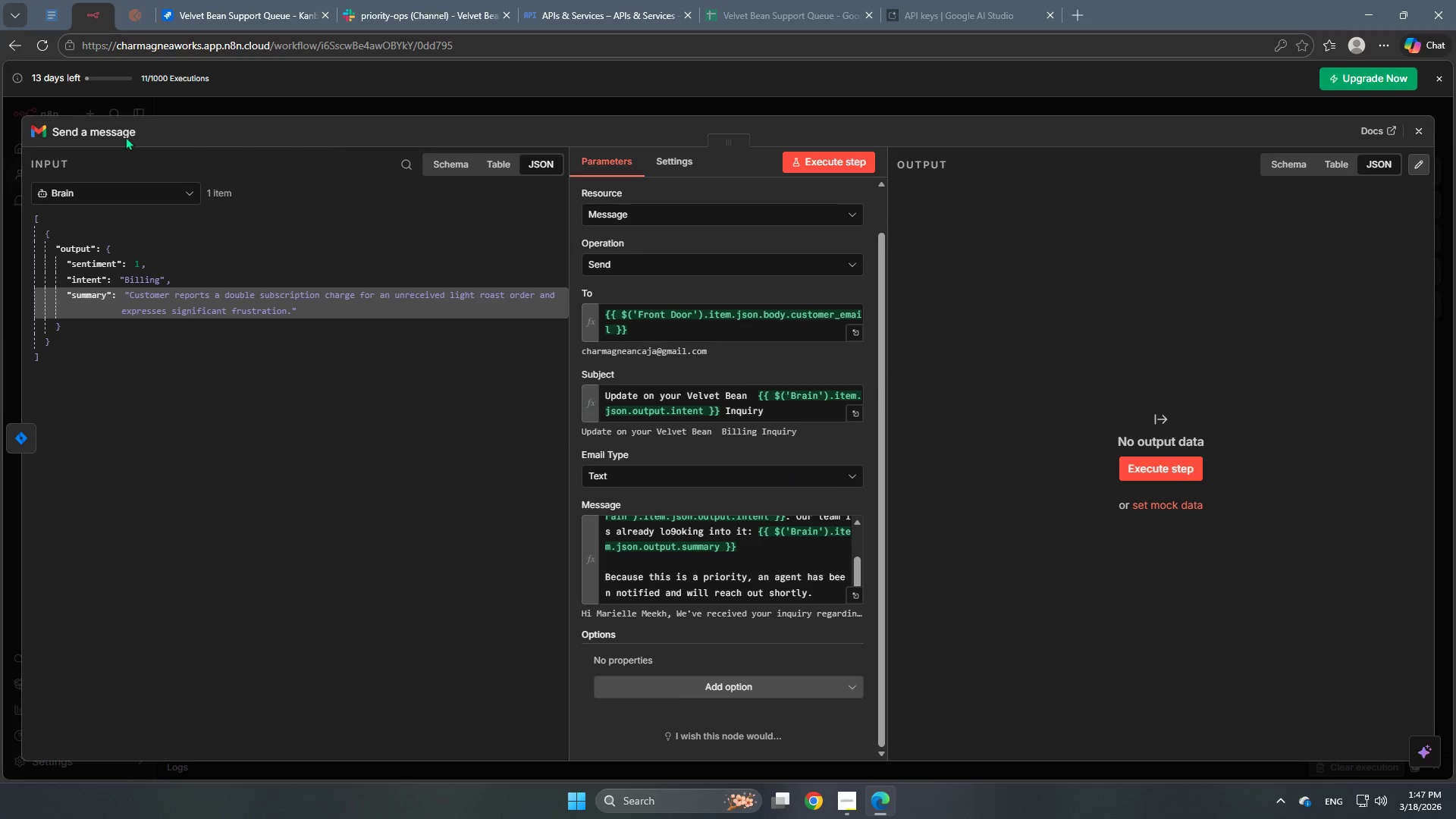 
left_click([86, 128])
 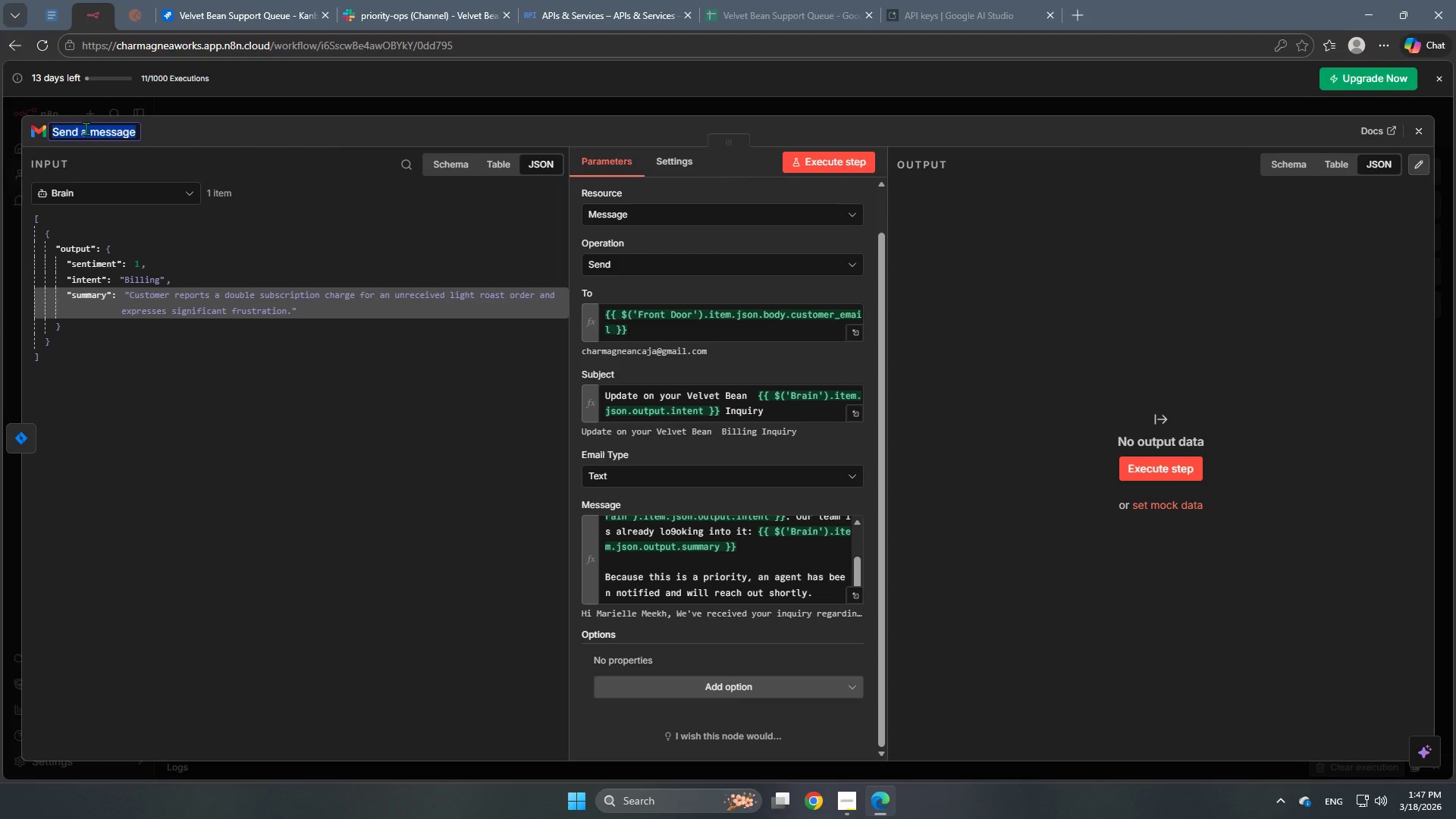 
type(Message Notif)
 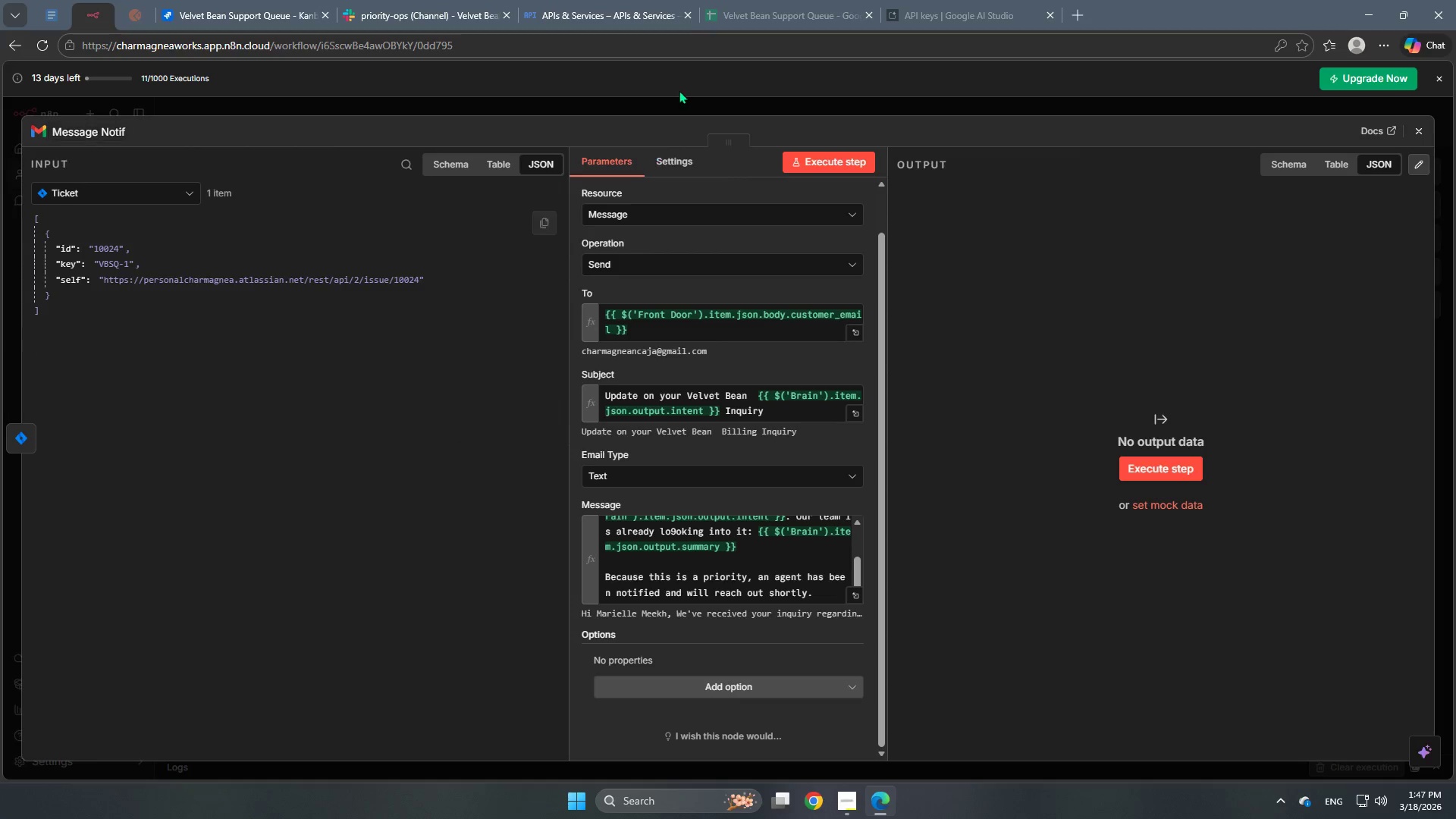 
left_click([672, 110])
 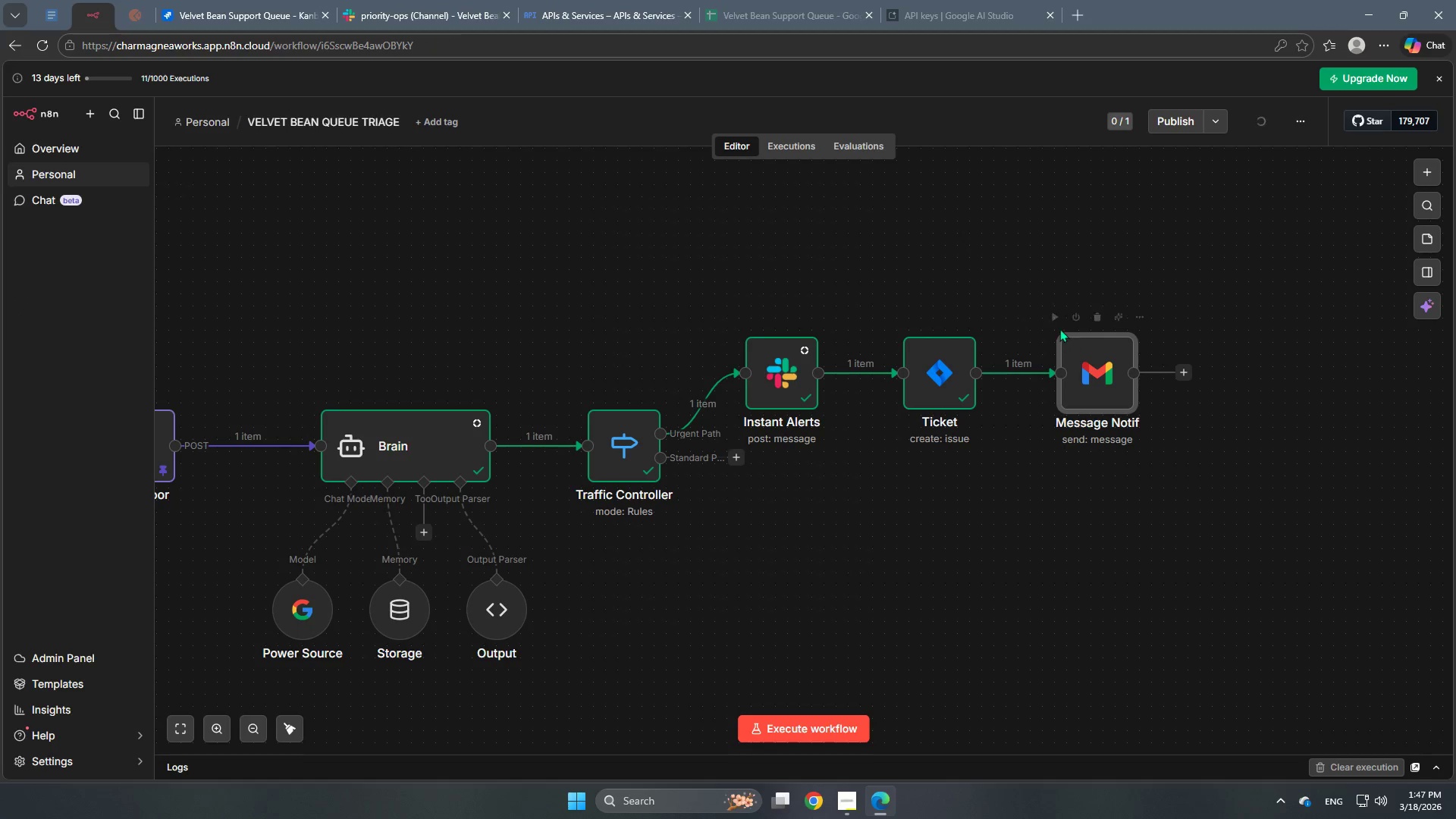 
left_click([1053, 312])
 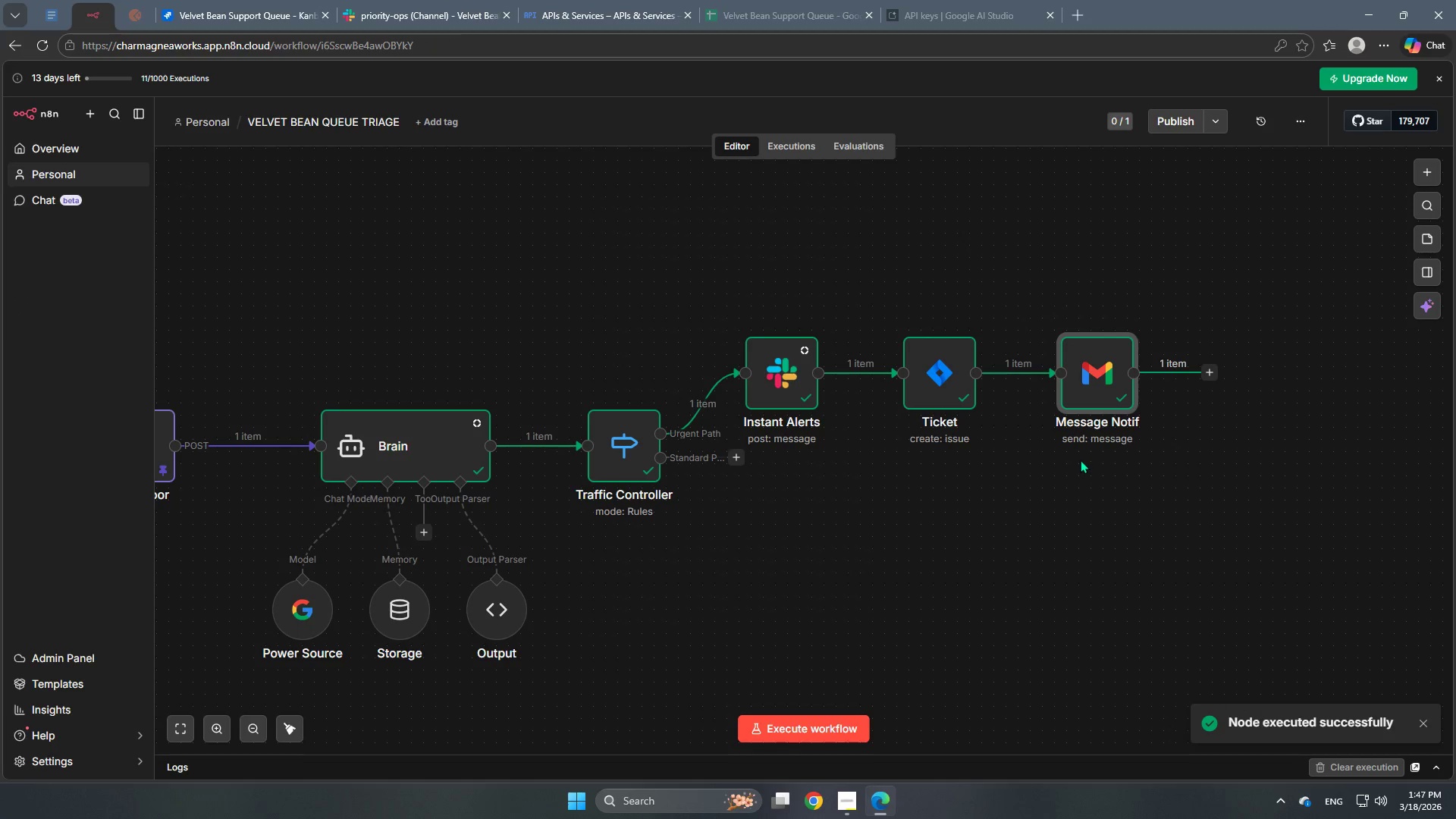 
double_click([1096, 380])
 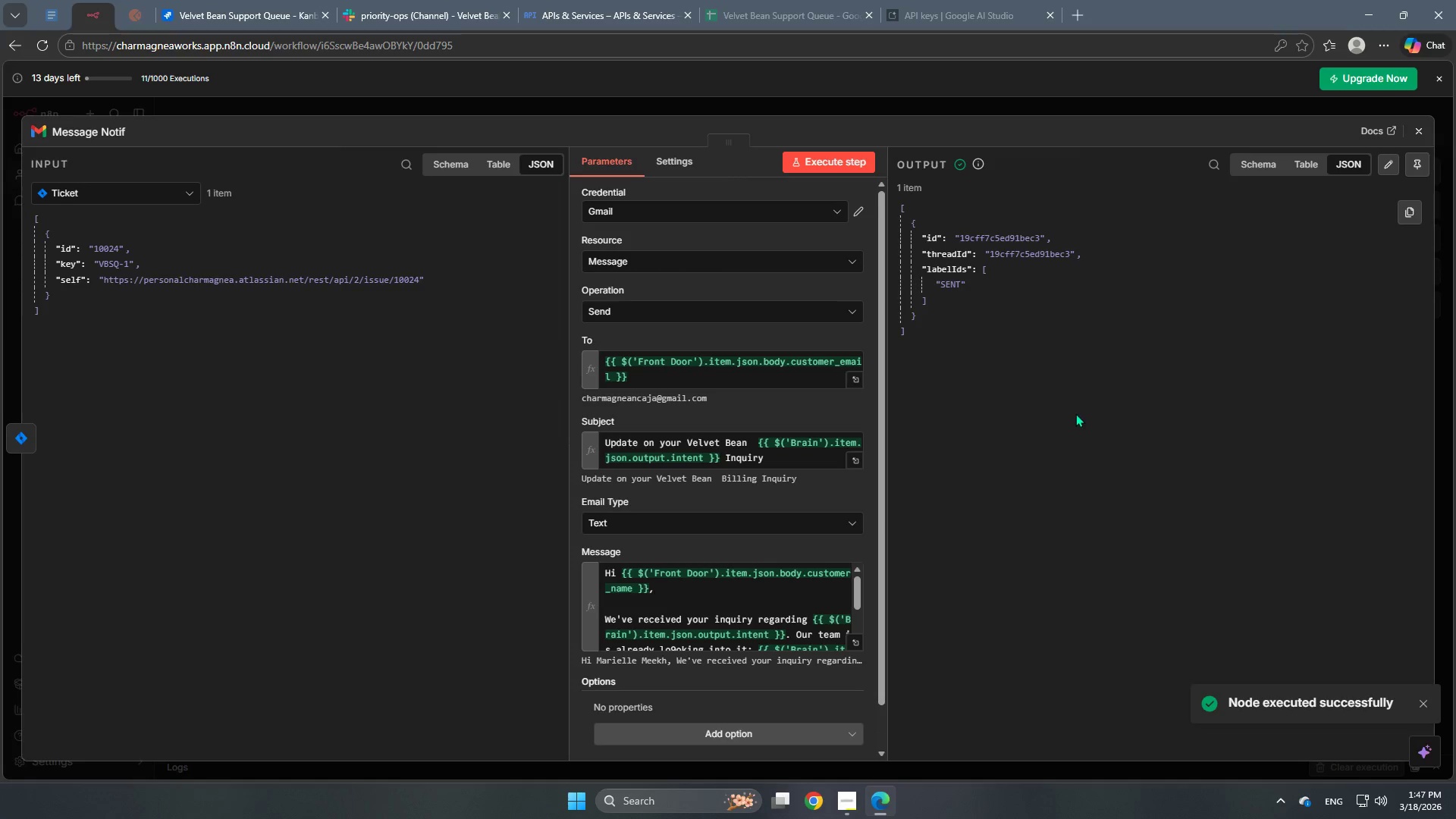 
left_click([835, 108])
 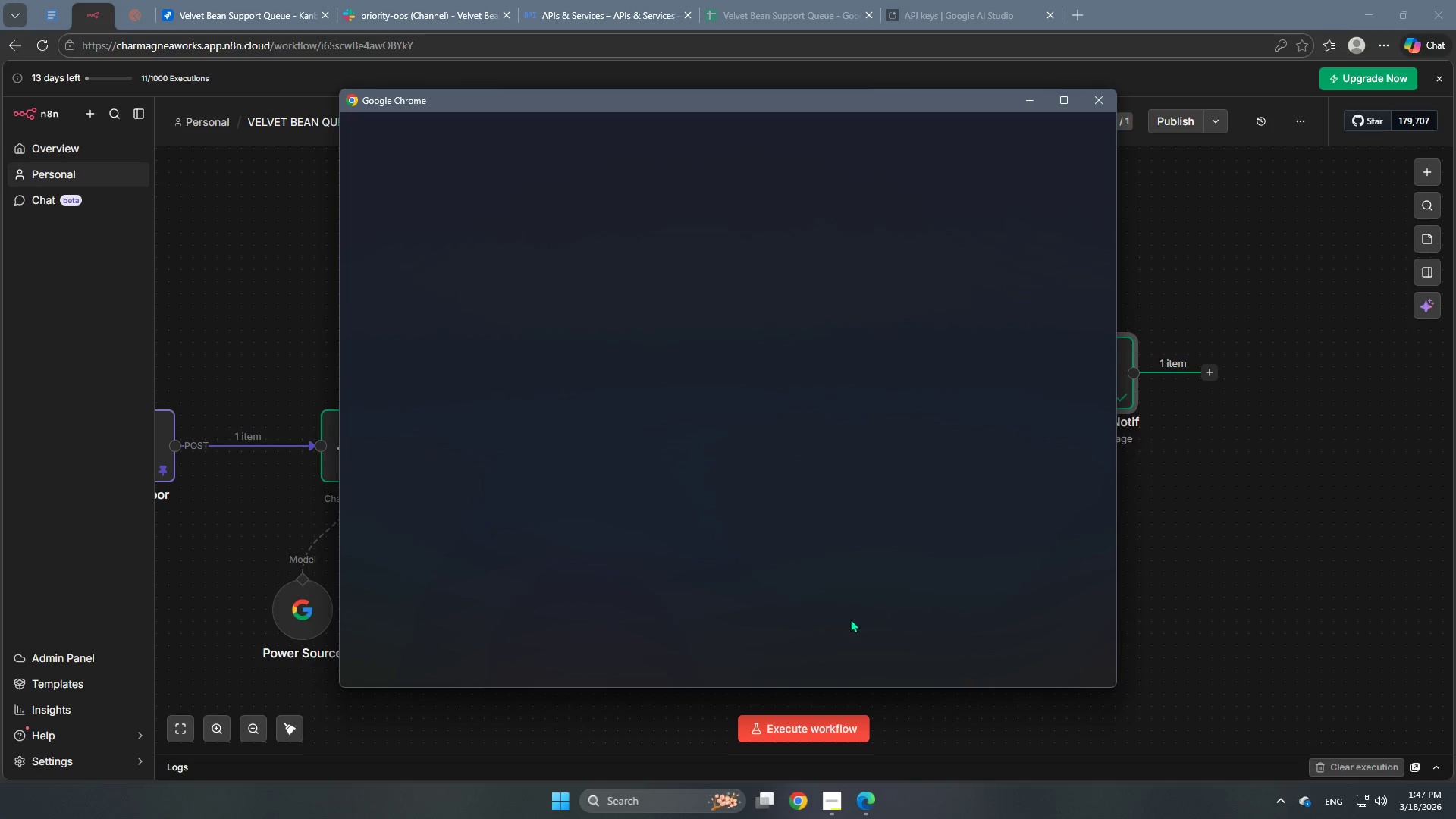 
left_click([796, 396])
 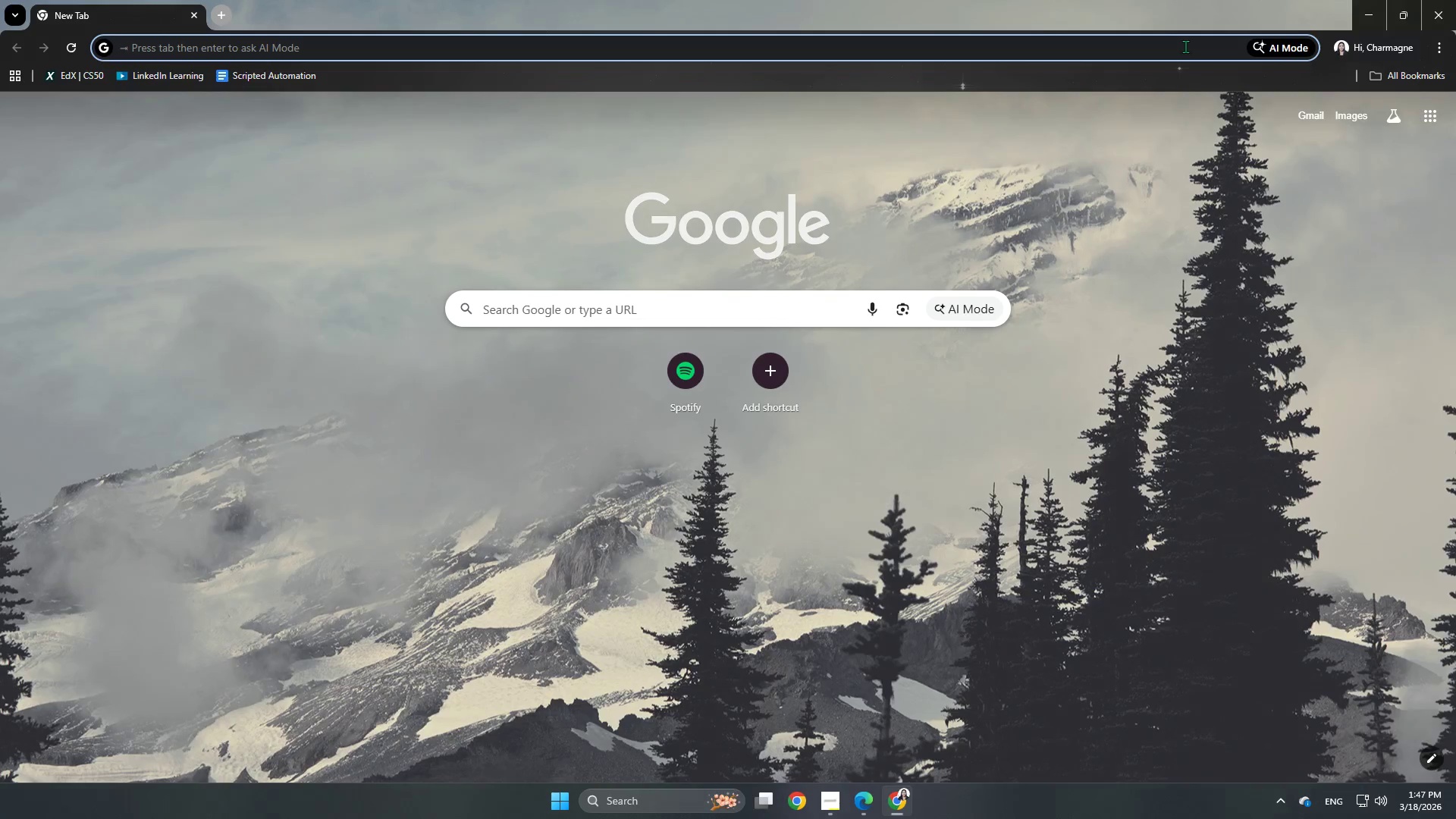 
left_click([1311, 119])
 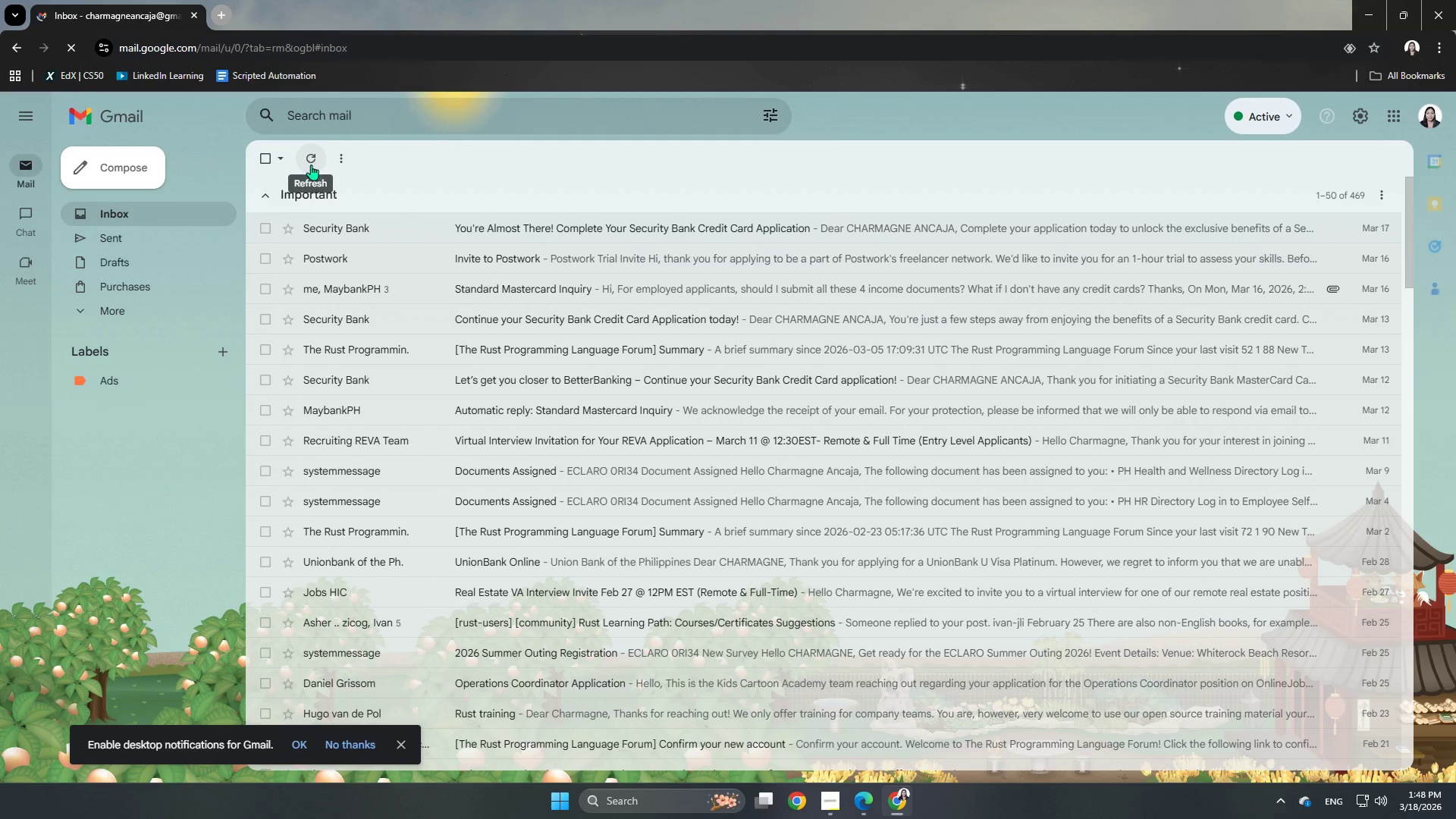 
wait(7.5)
 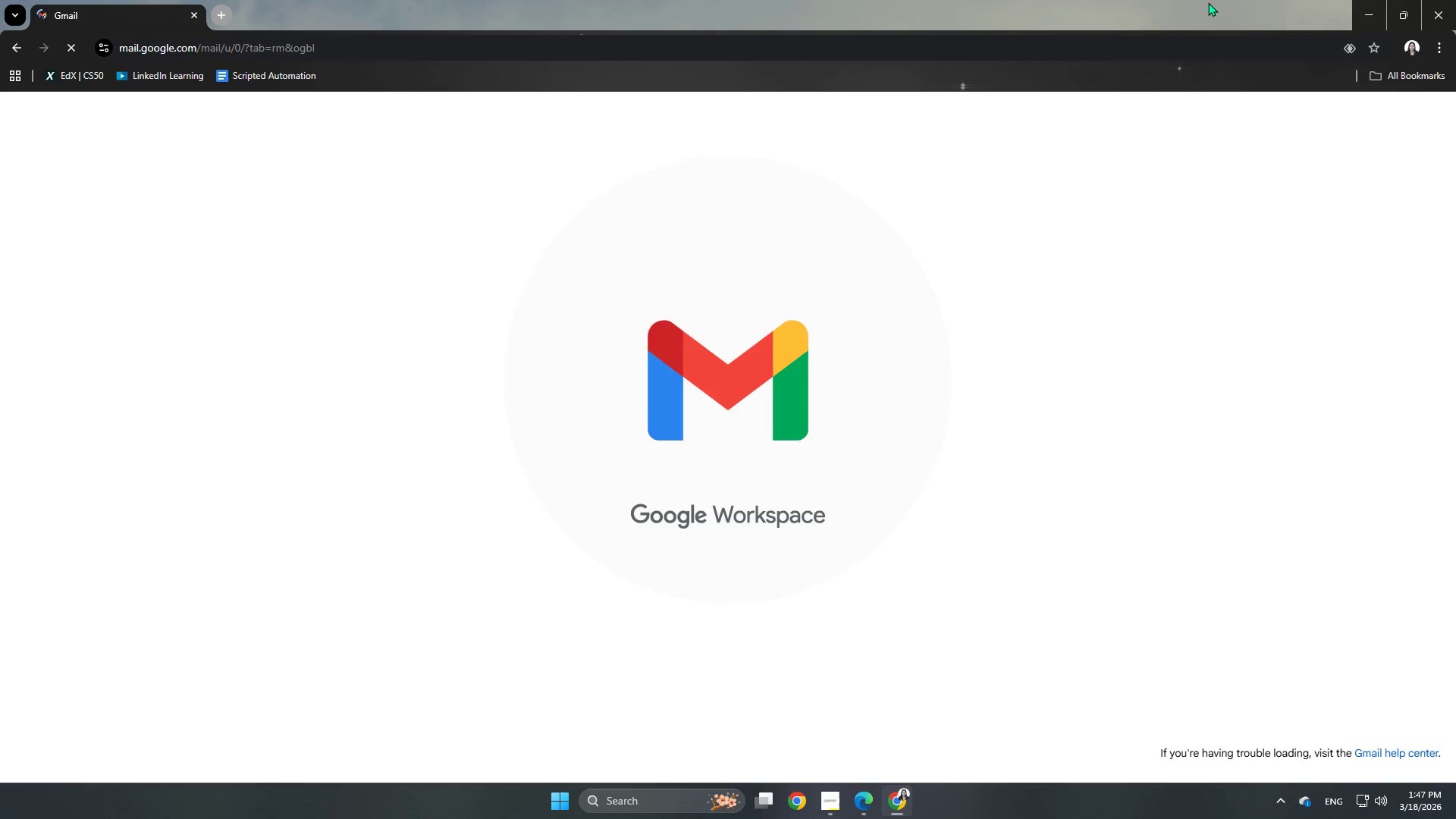 
left_click([124, 309])
 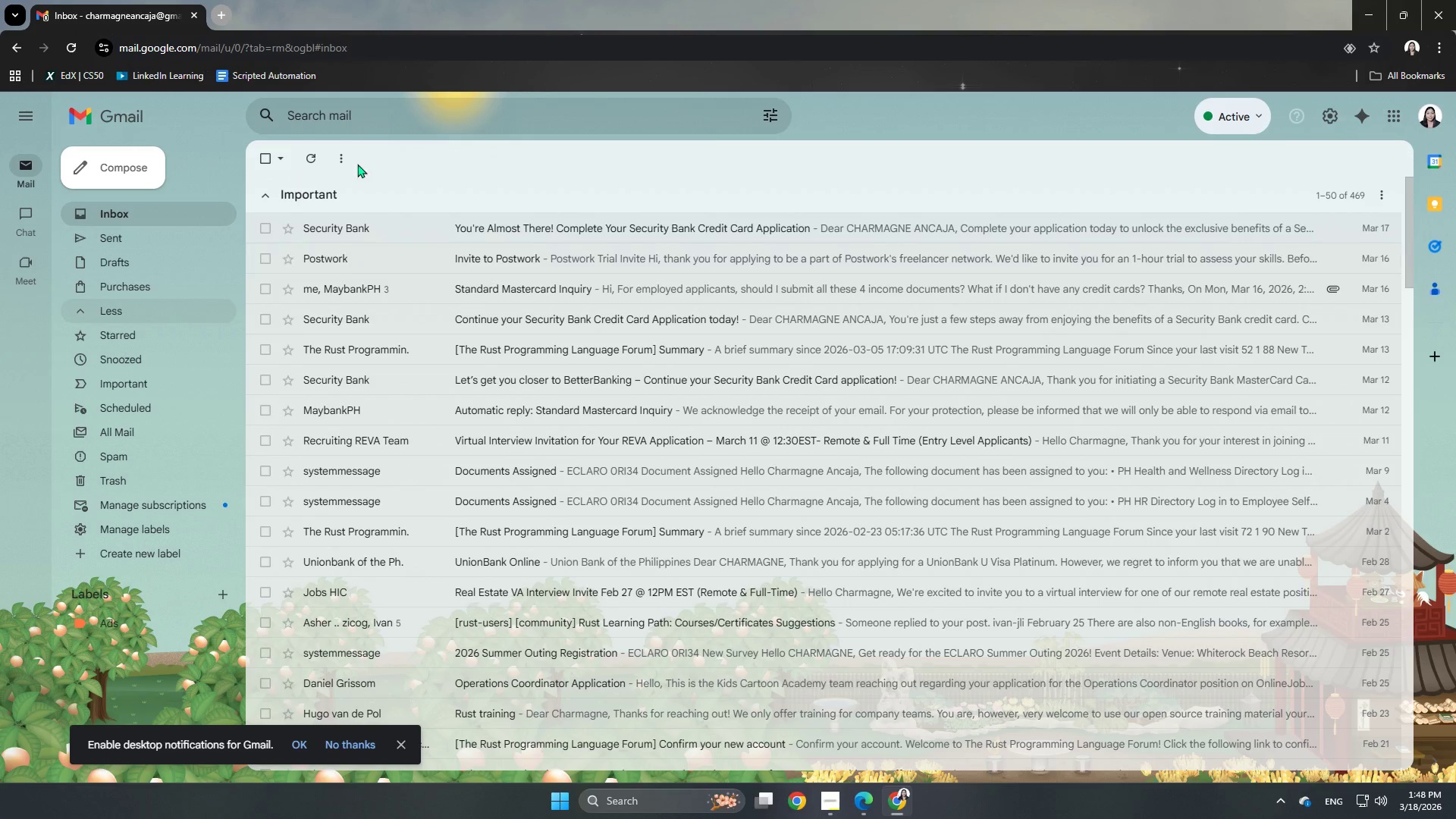 
left_click([318, 158])
 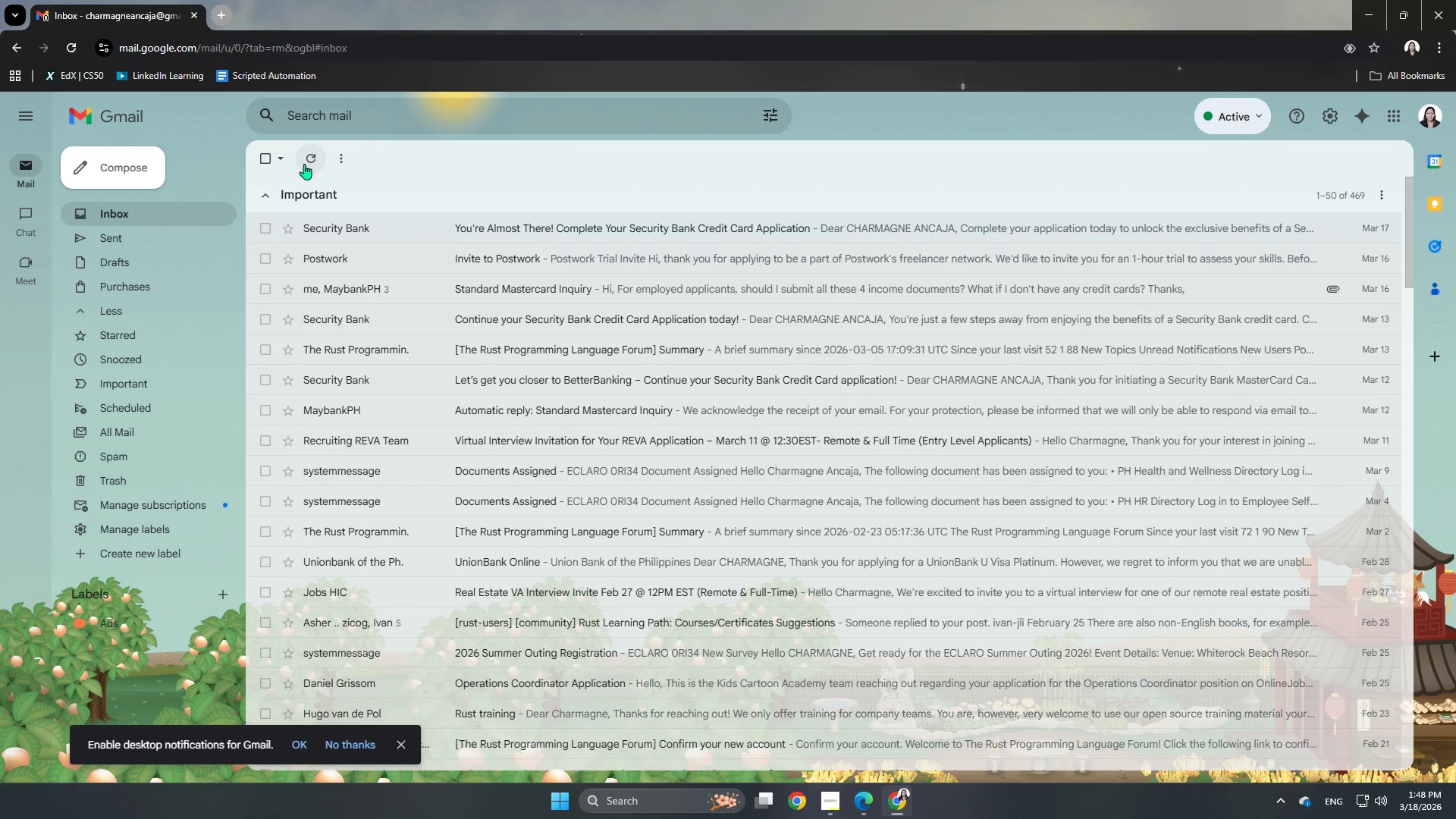 
double_click([306, 161])
 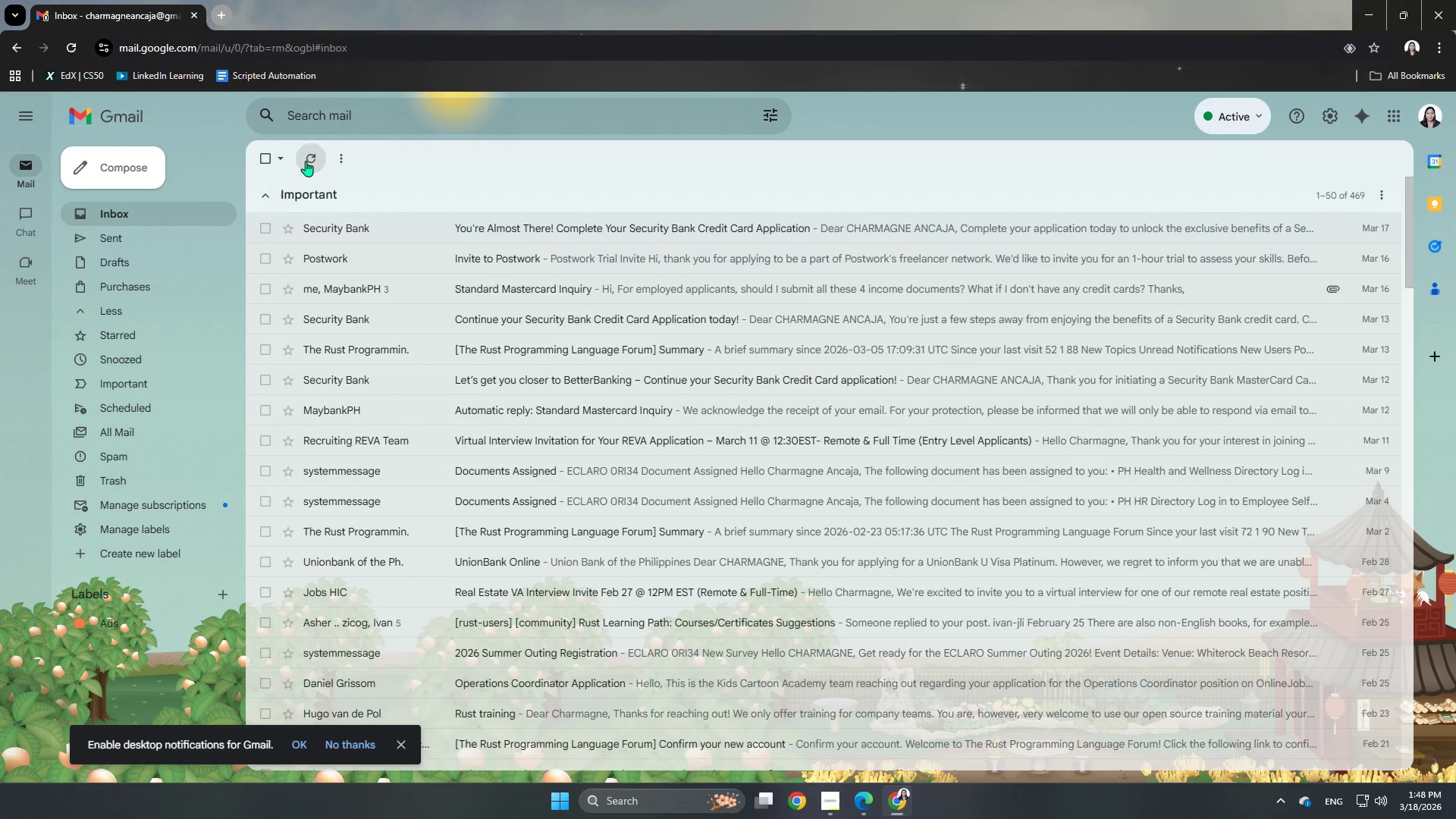 
triple_click([306, 161])
 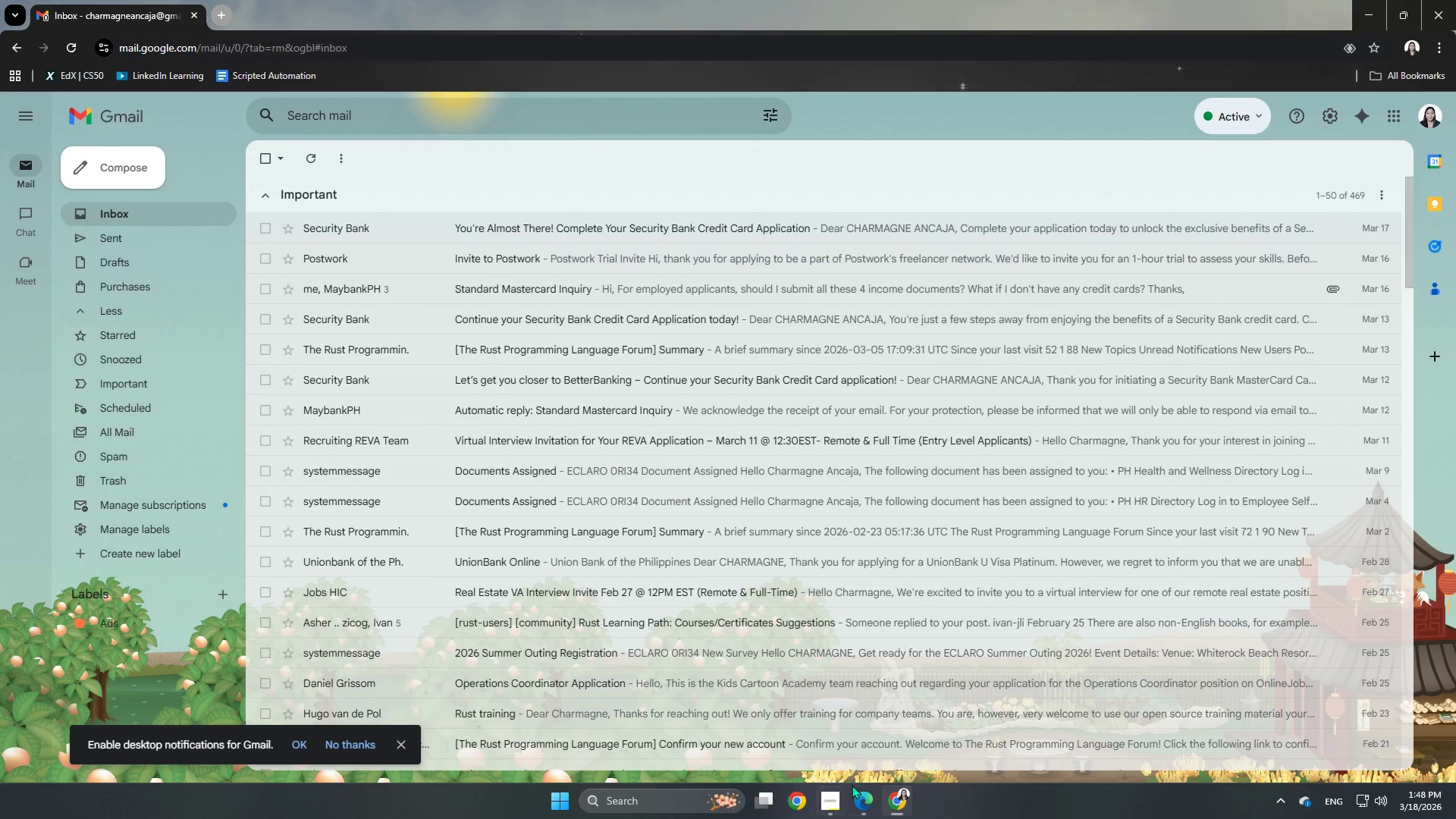 
left_click([862, 802])
 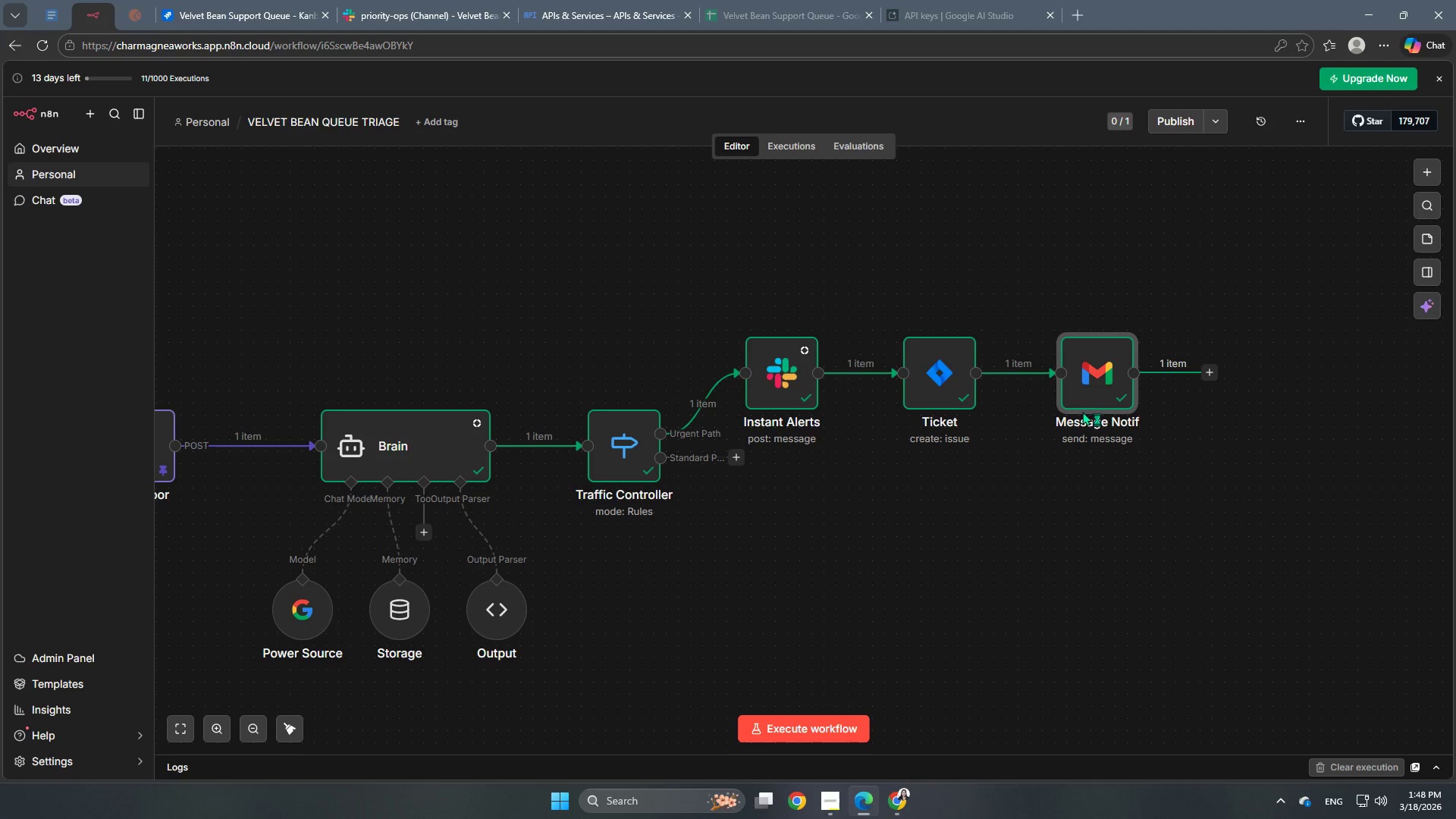 
double_click([1084, 383])
 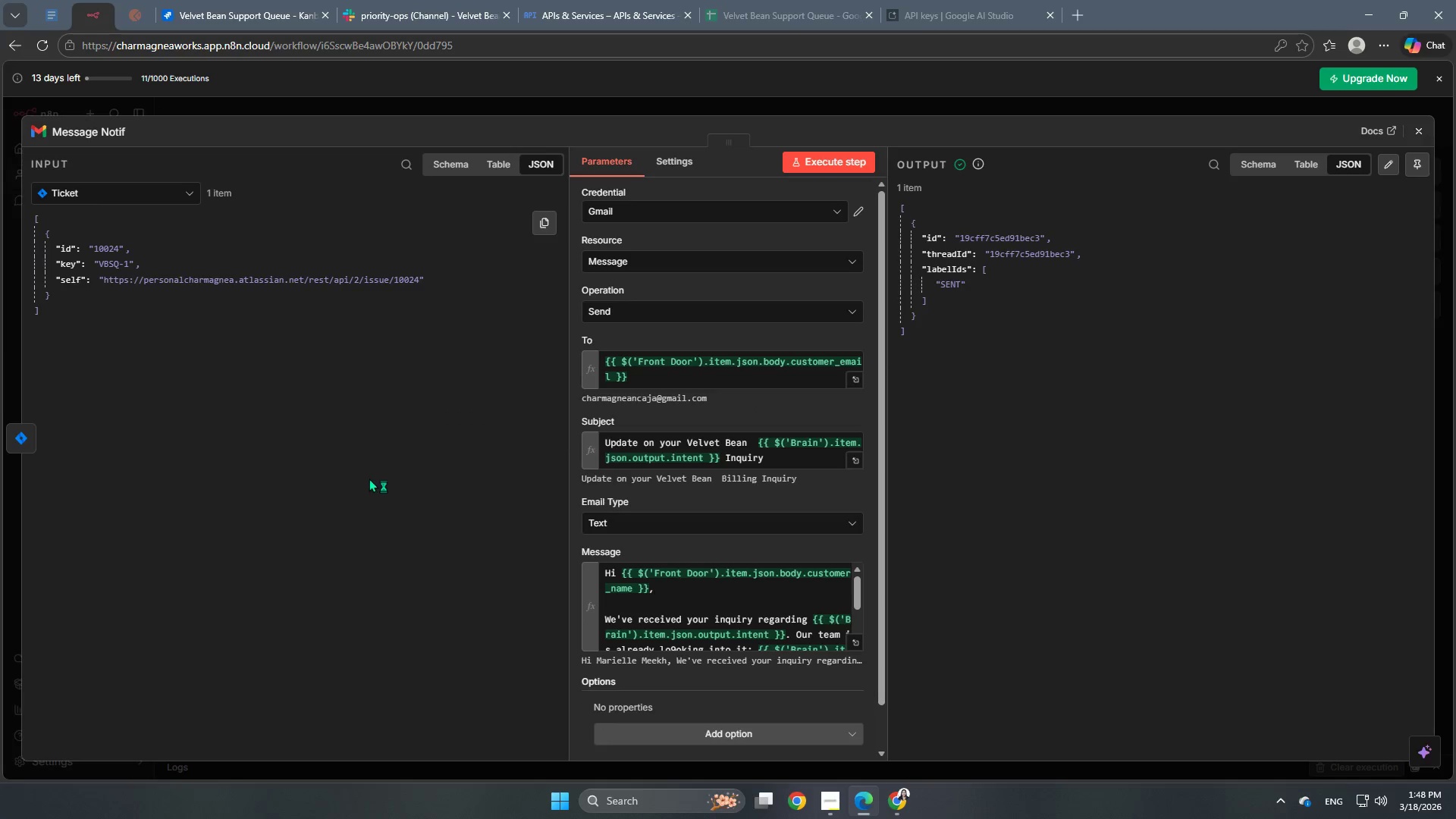 
left_click([99, 193])
 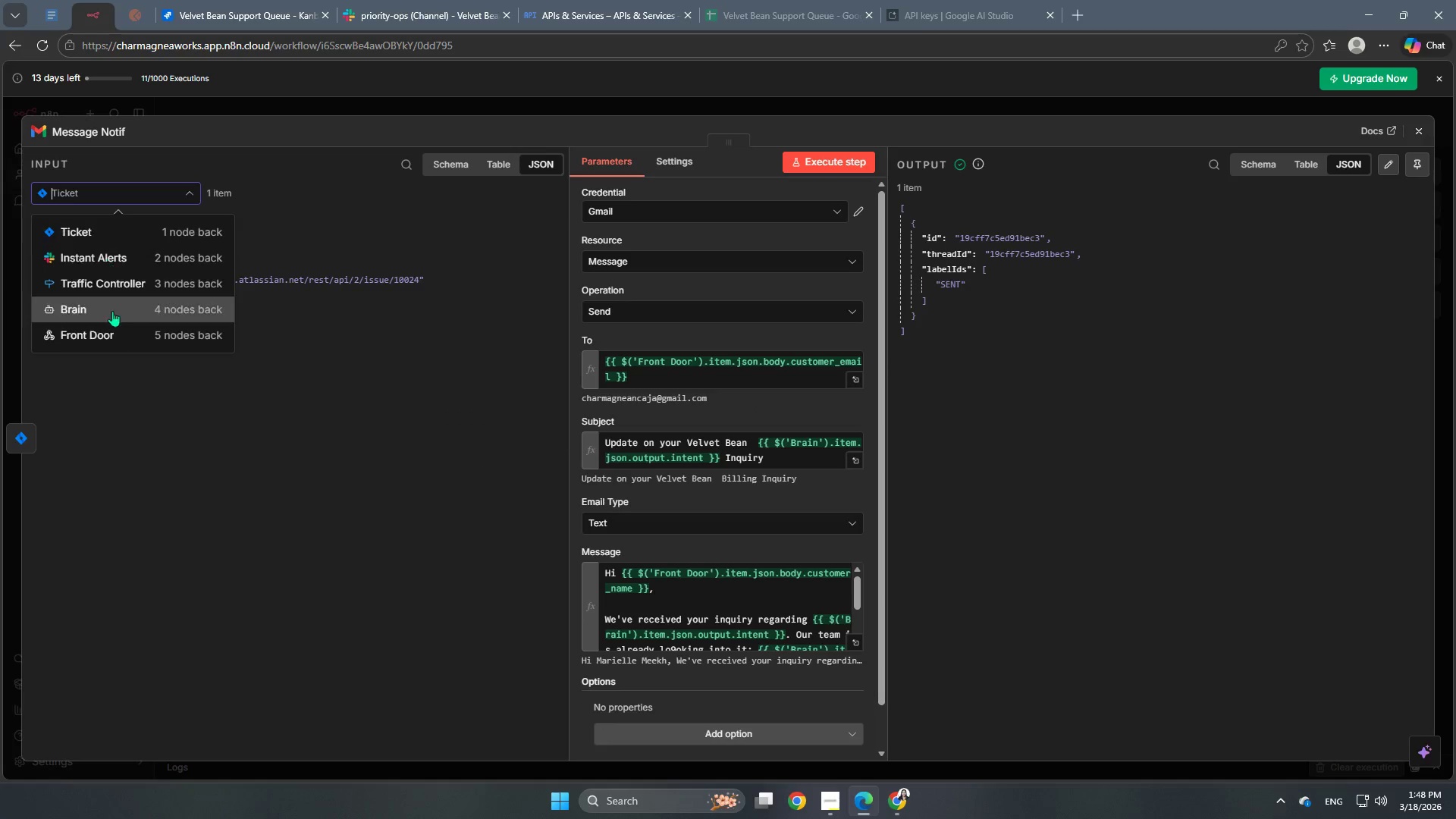 
scroll: coordinate [111, 320], scroll_direction: down, amount: 2.0
 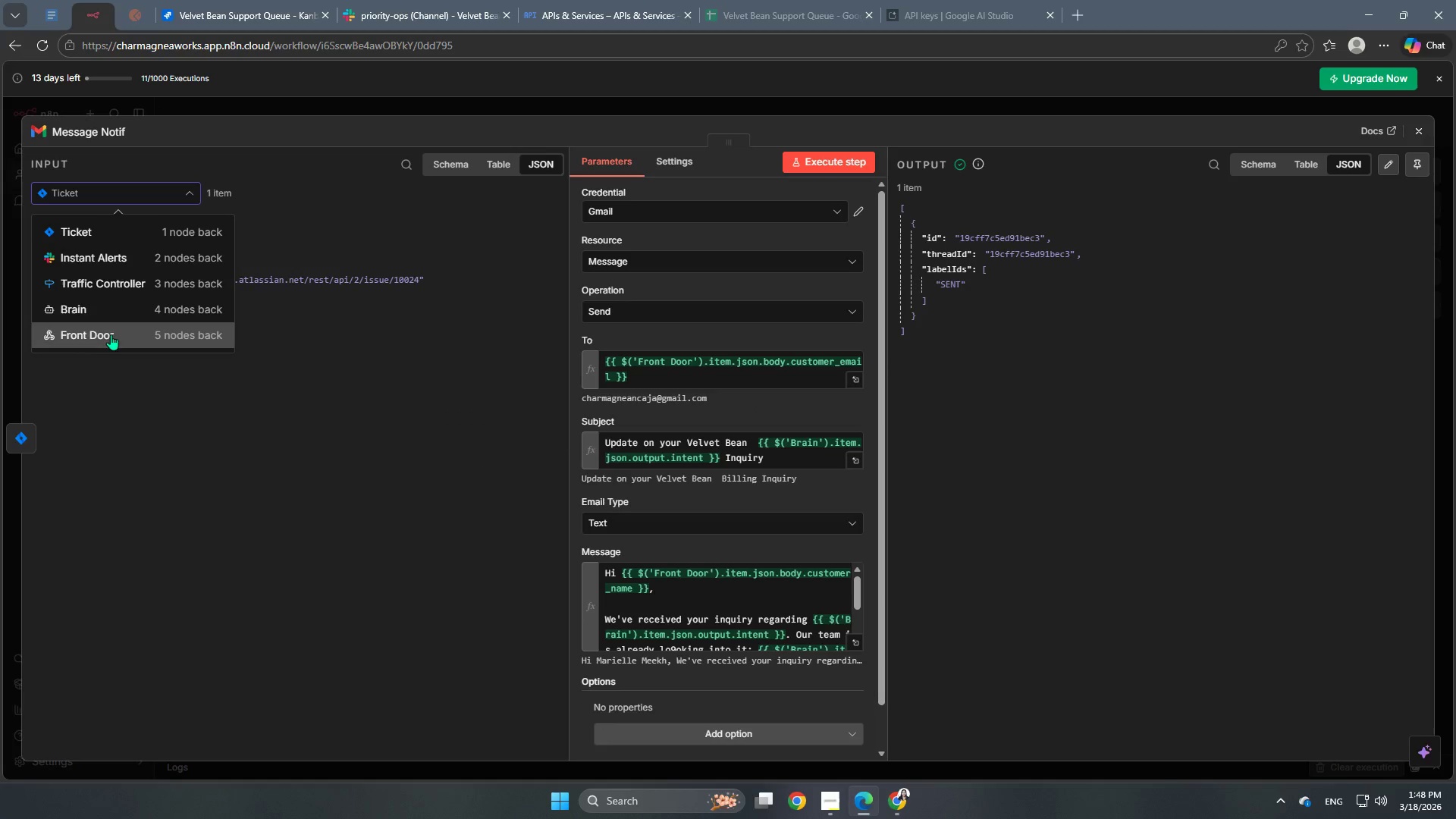 
left_click([110, 338])
 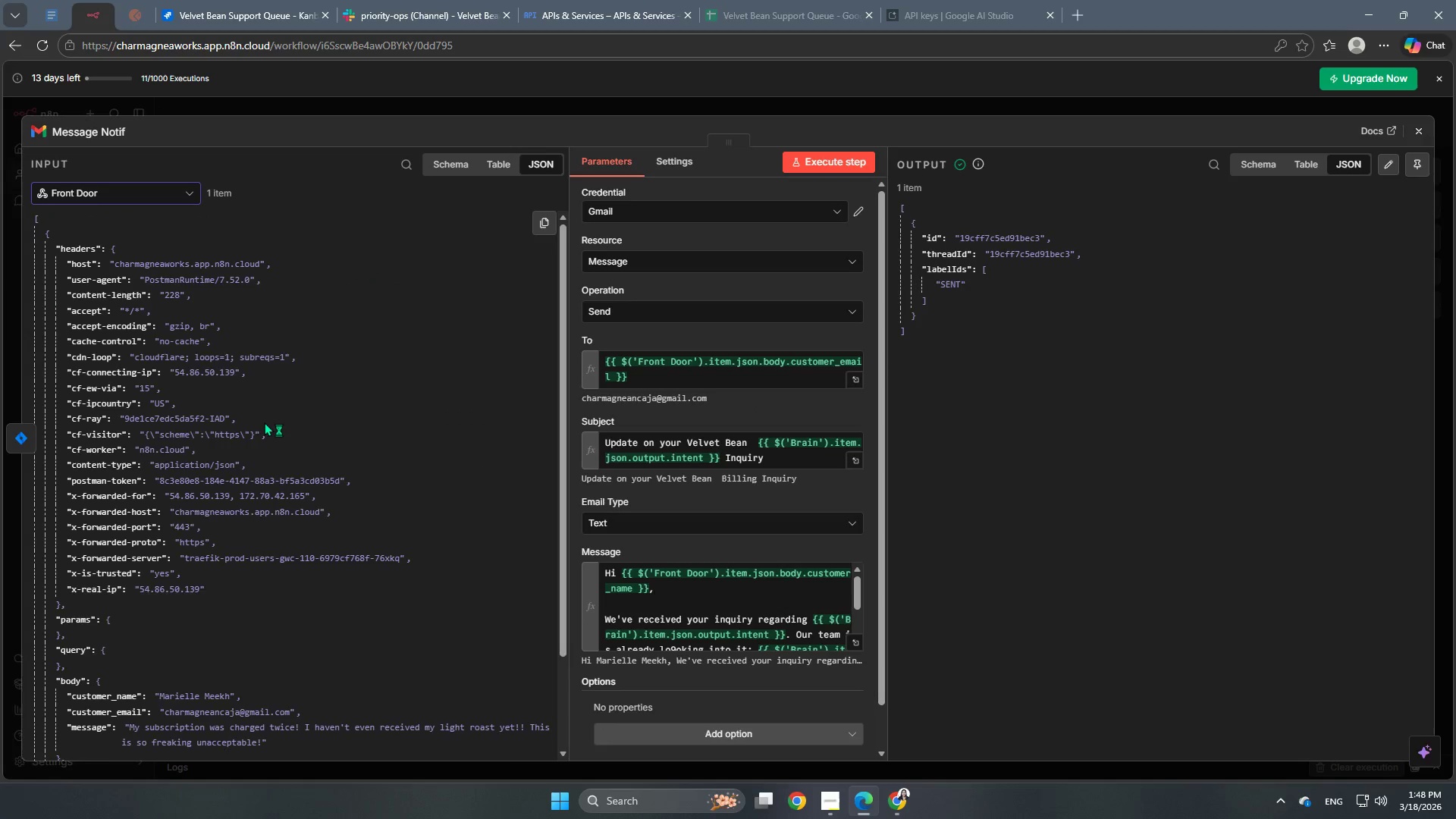 
scroll: coordinate [268, 470], scroll_direction: down, amount: 4.0
 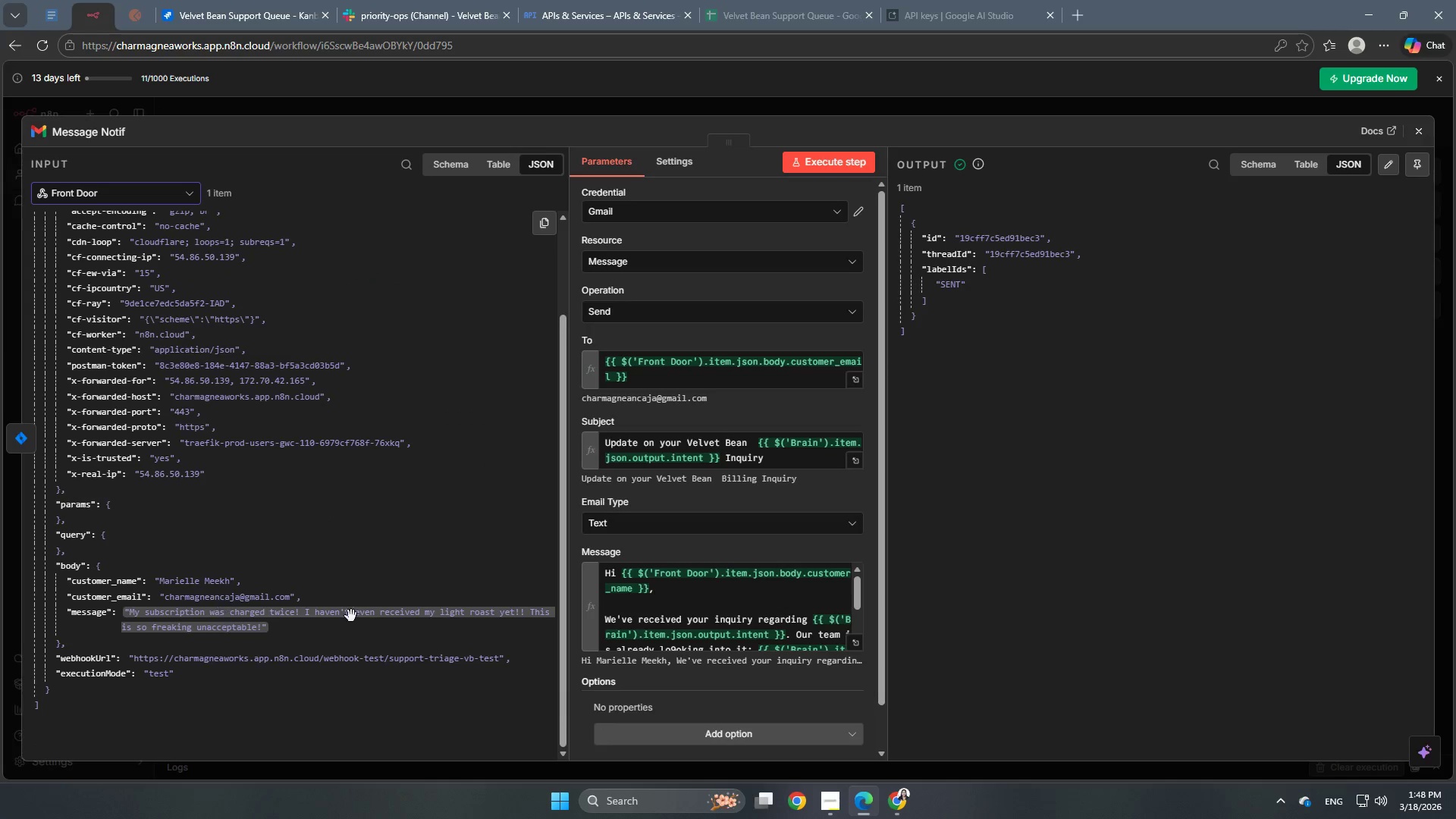 
left_click([781, 108])
 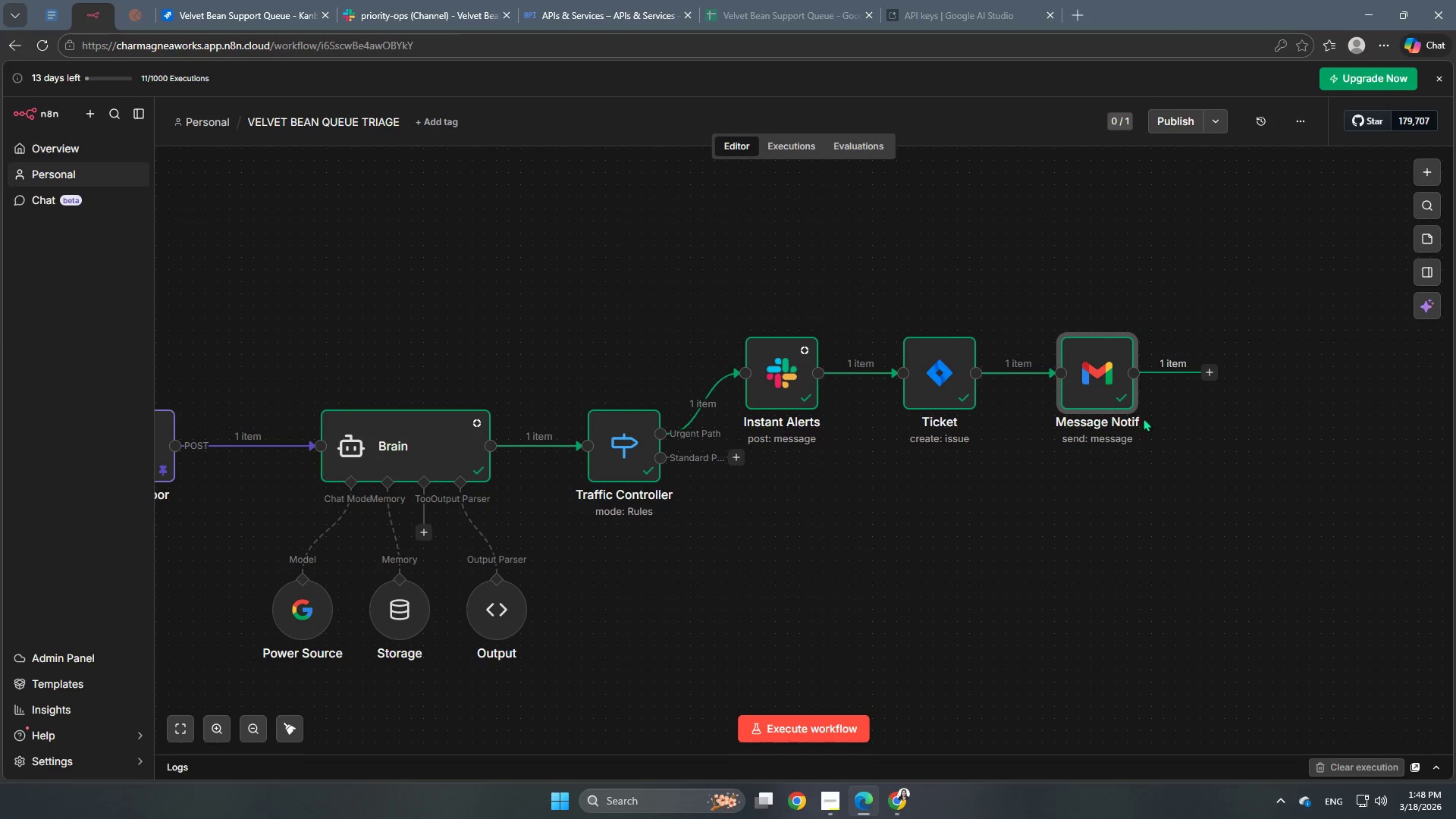 
scroll: coordinate [1175, 482], scroll_direction: down, amount: 1.0
 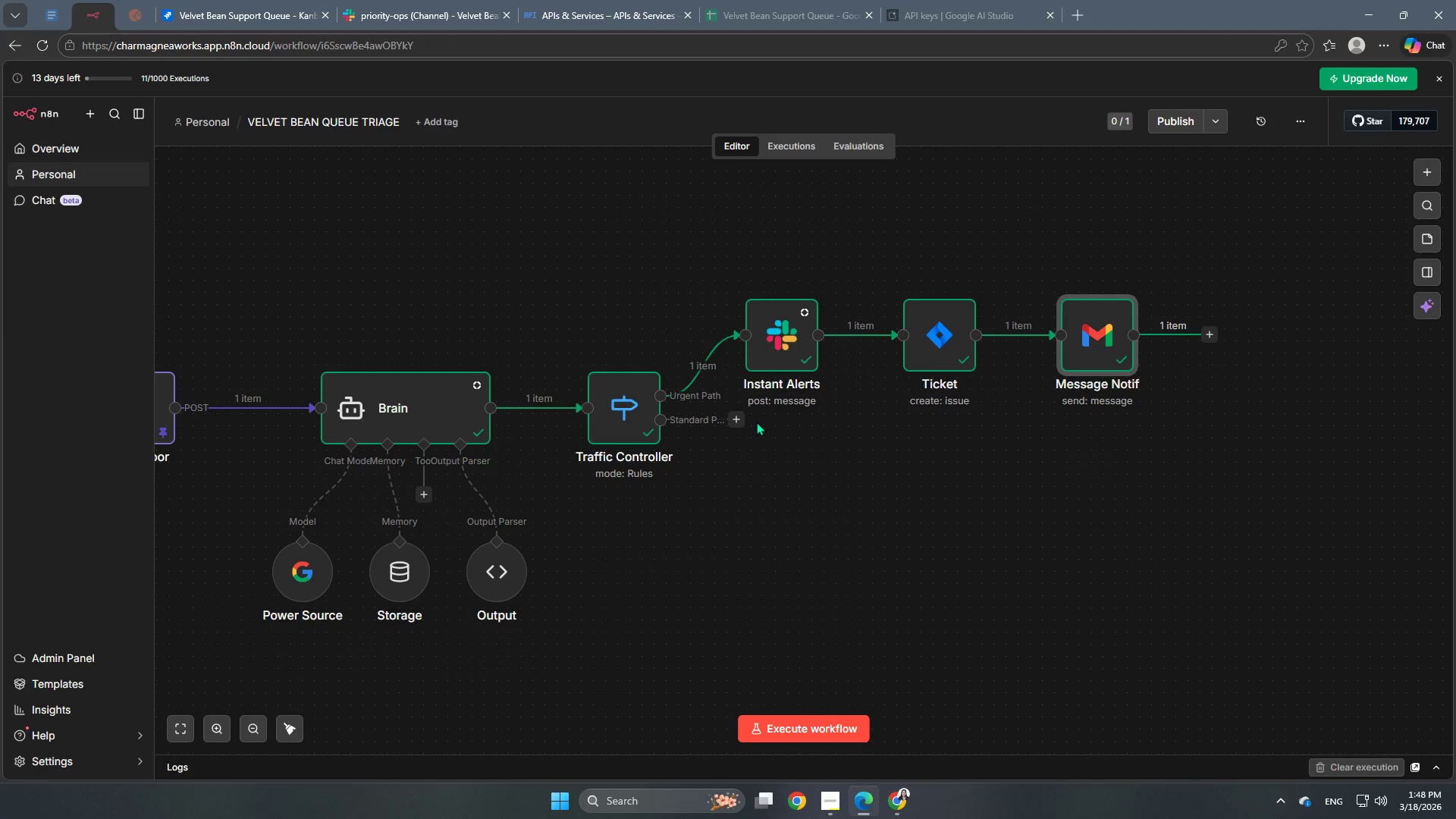 
left_click([727, 411])
 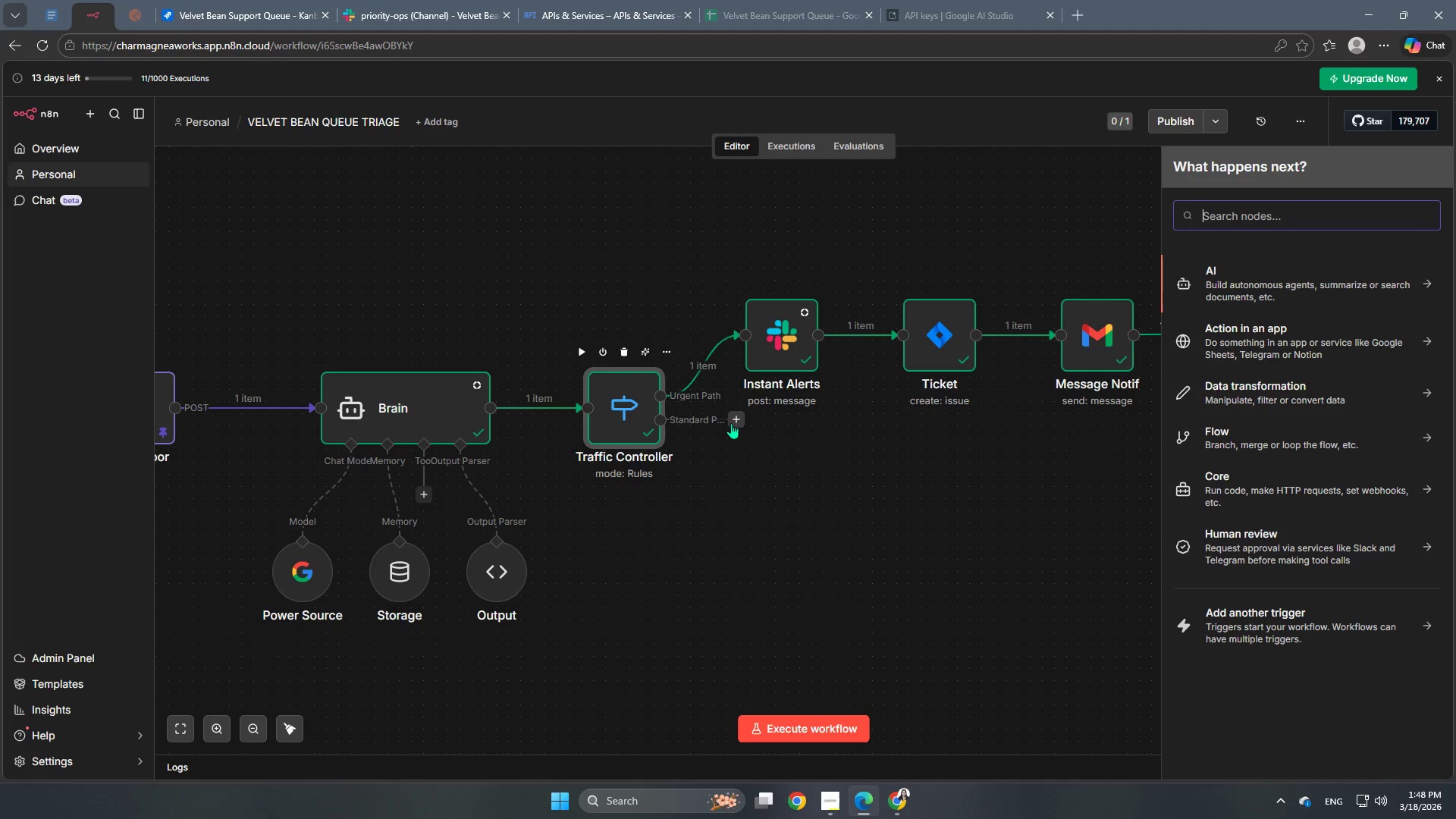 
left_click([733, 423])
 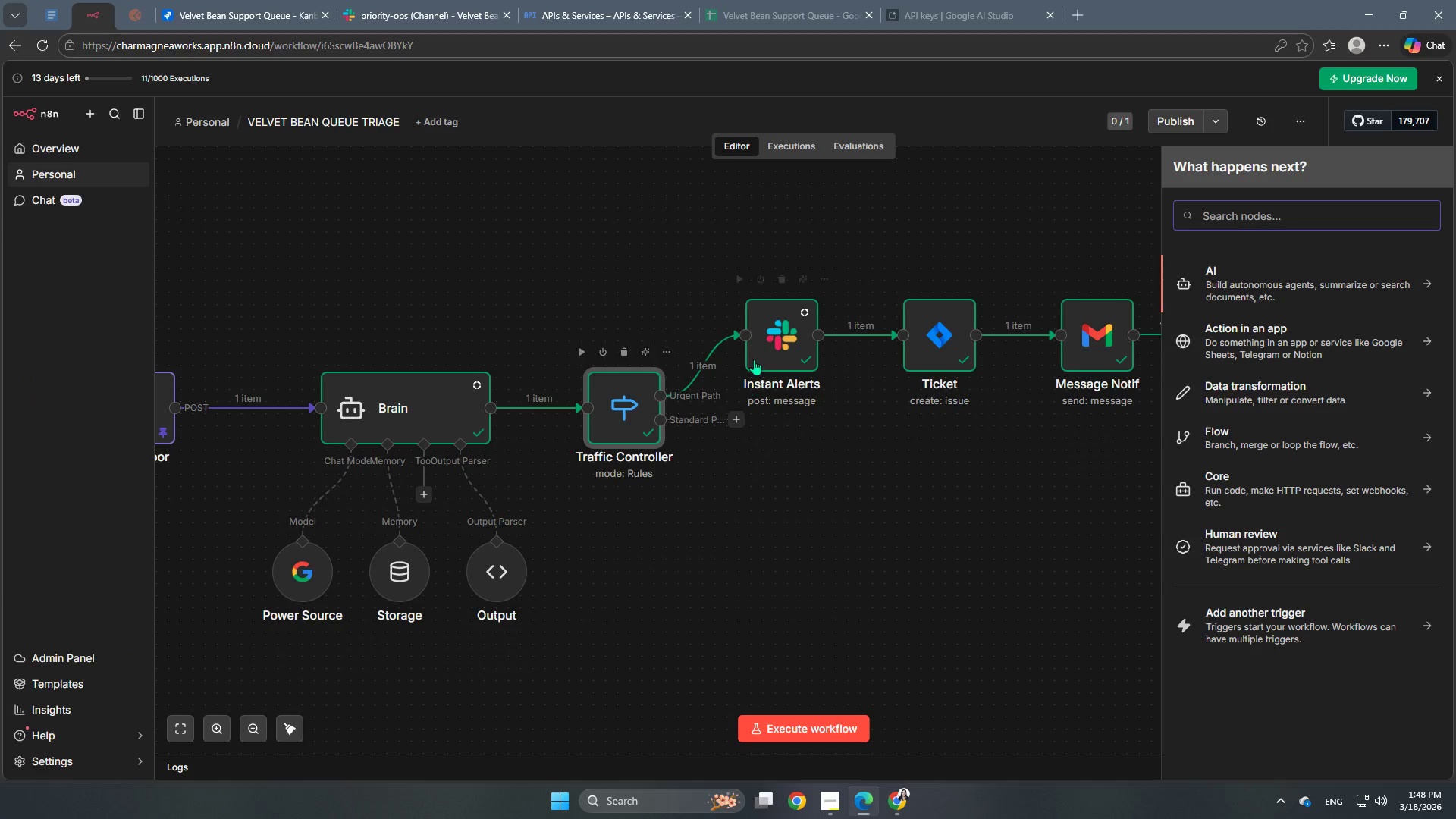 
left_click([1288, 214])
 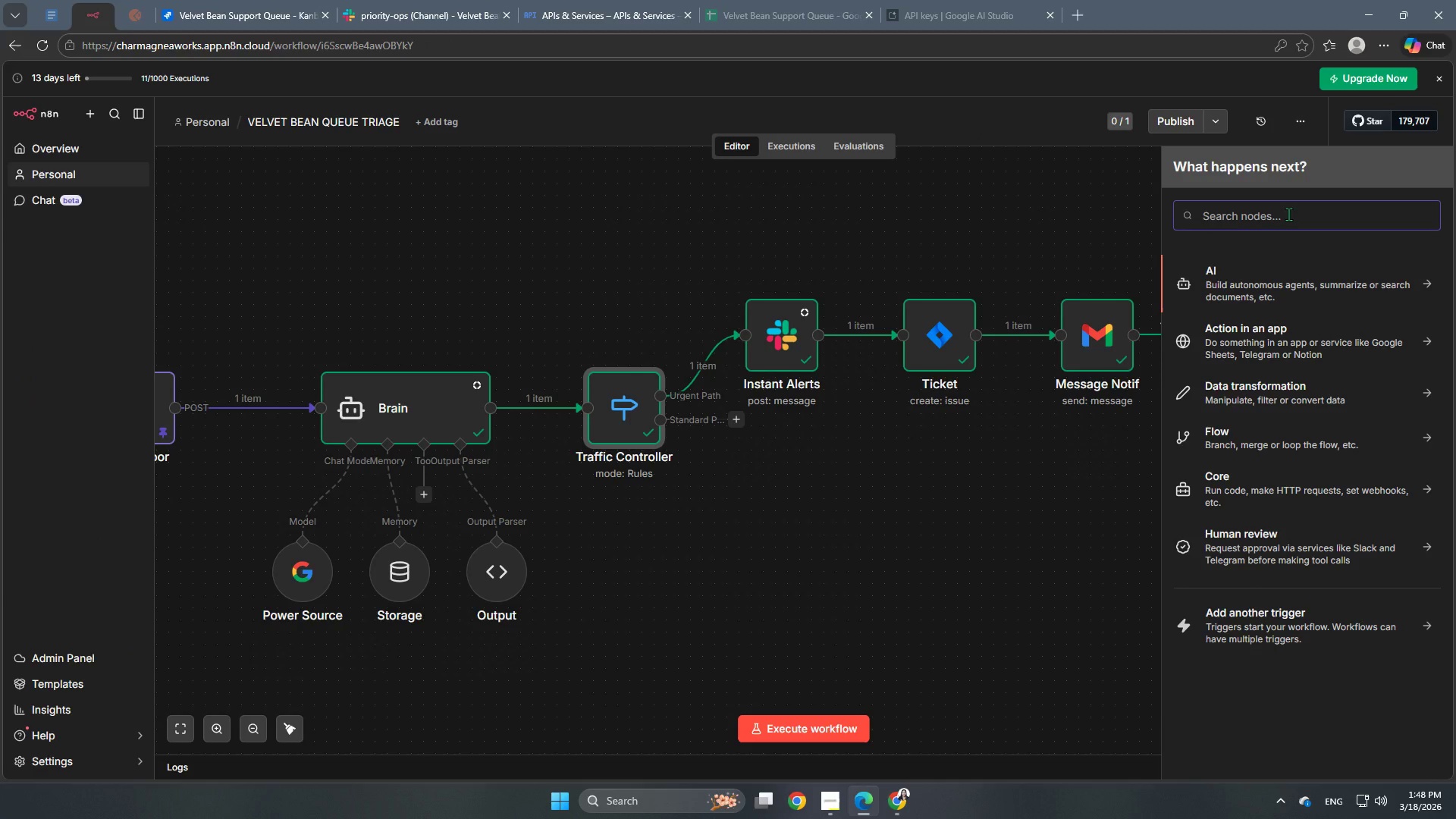 
type(google shh)
key(Backspace)
type(e)
 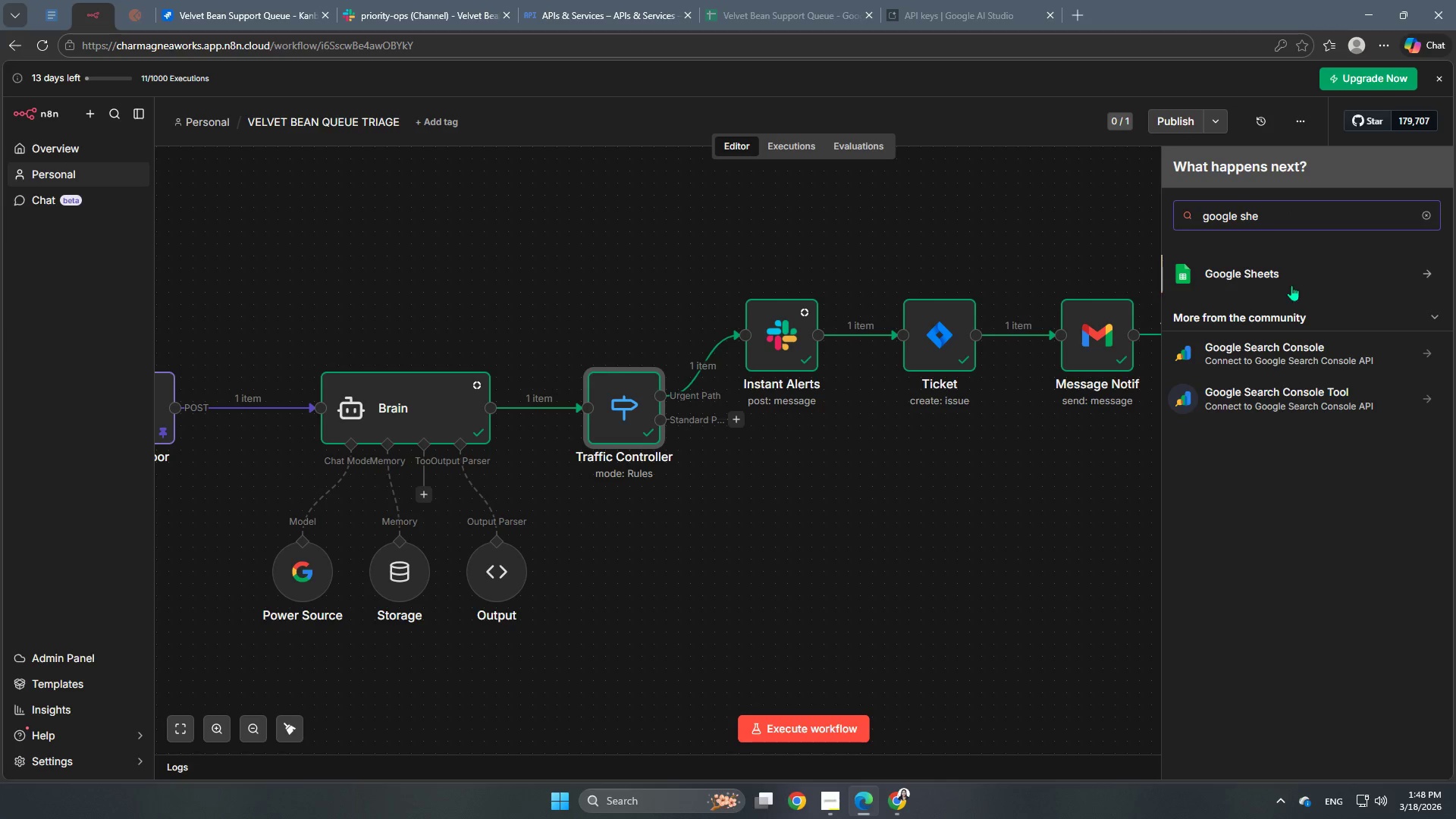 
left_click([1291, 280])
 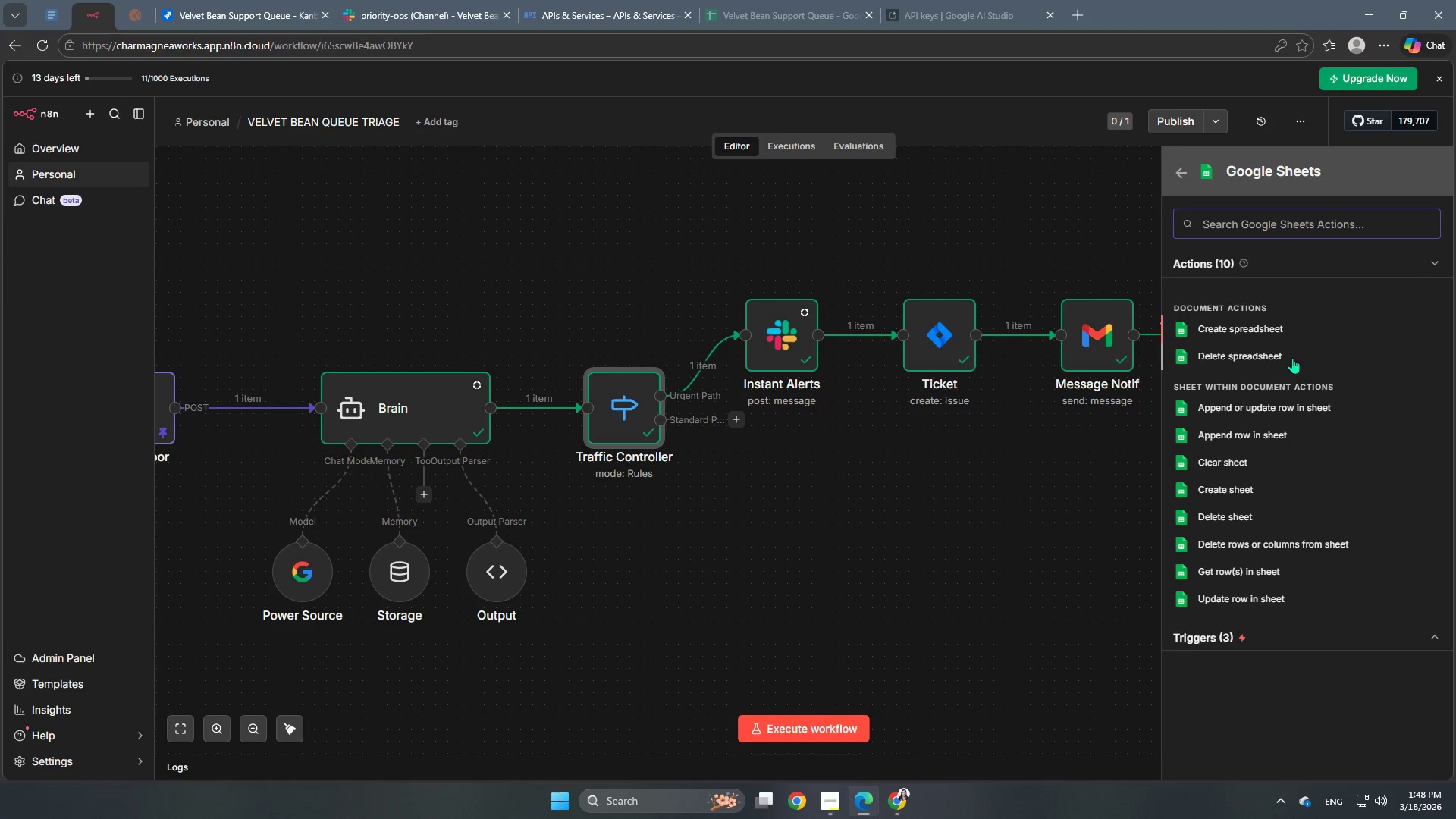 
scroll: coordinate [1254, 502], scroll_direction: down, amount: 1.0
 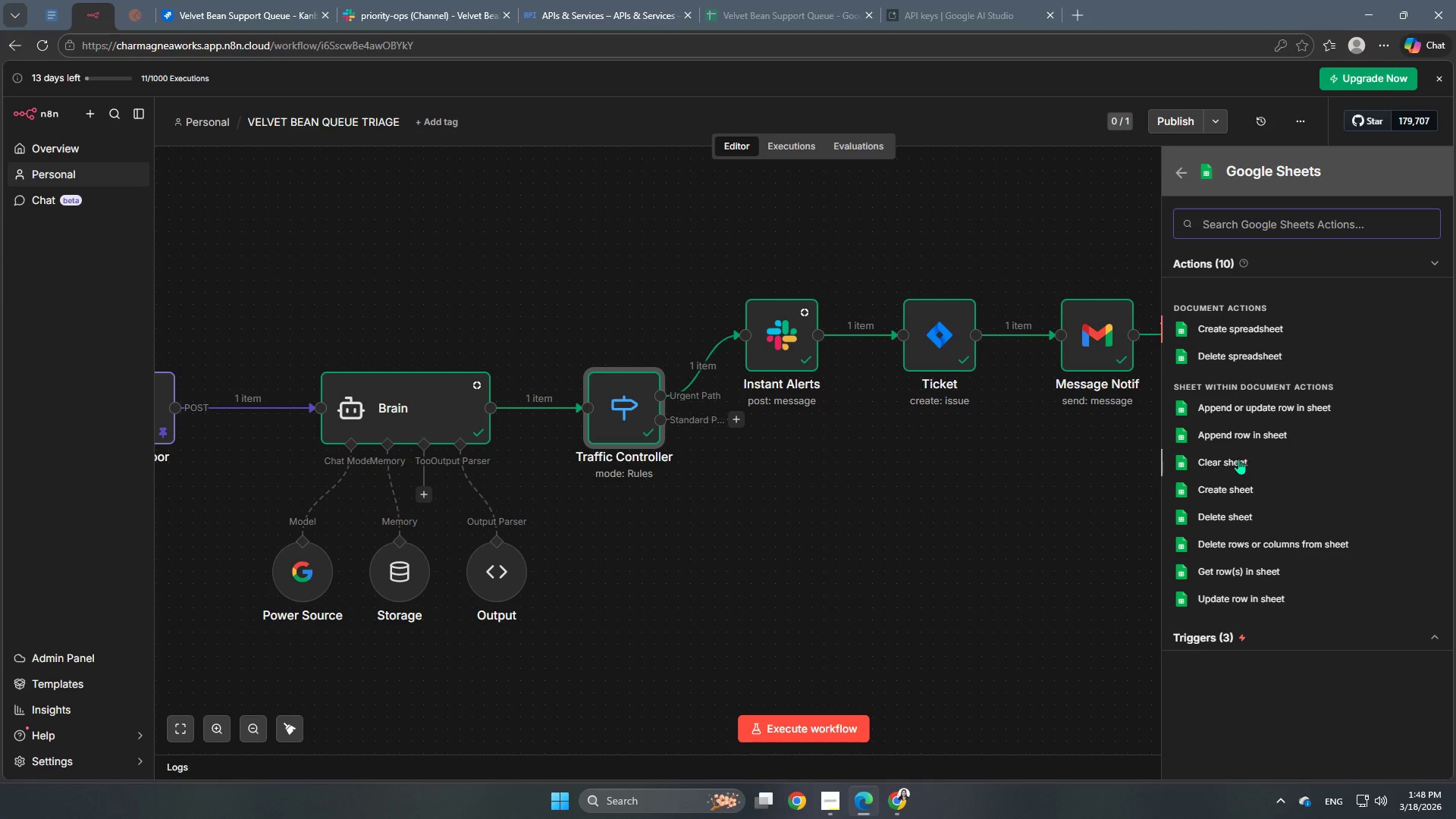 
left_click([1250, 438])
 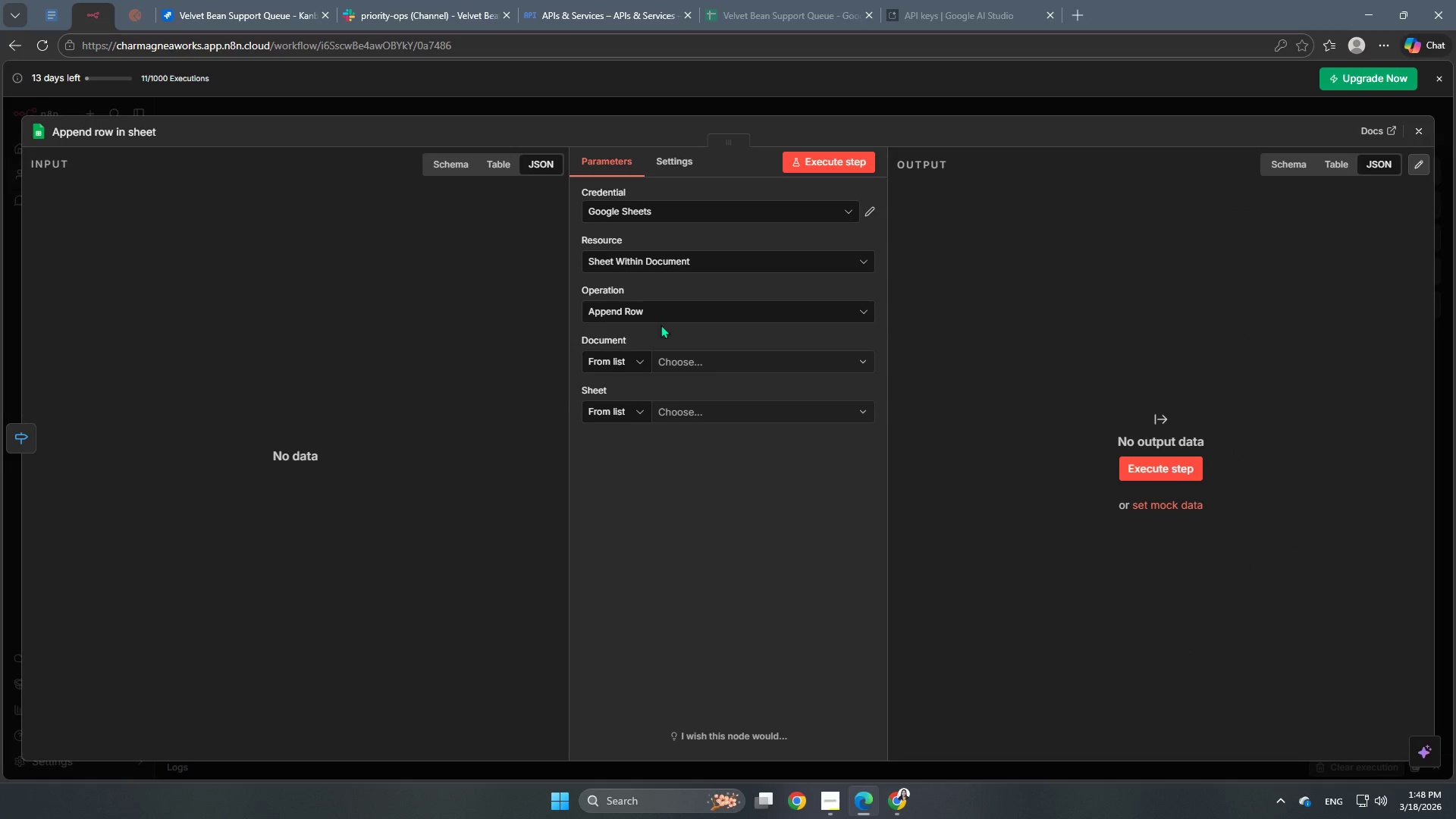 
left_click([685, 313])
 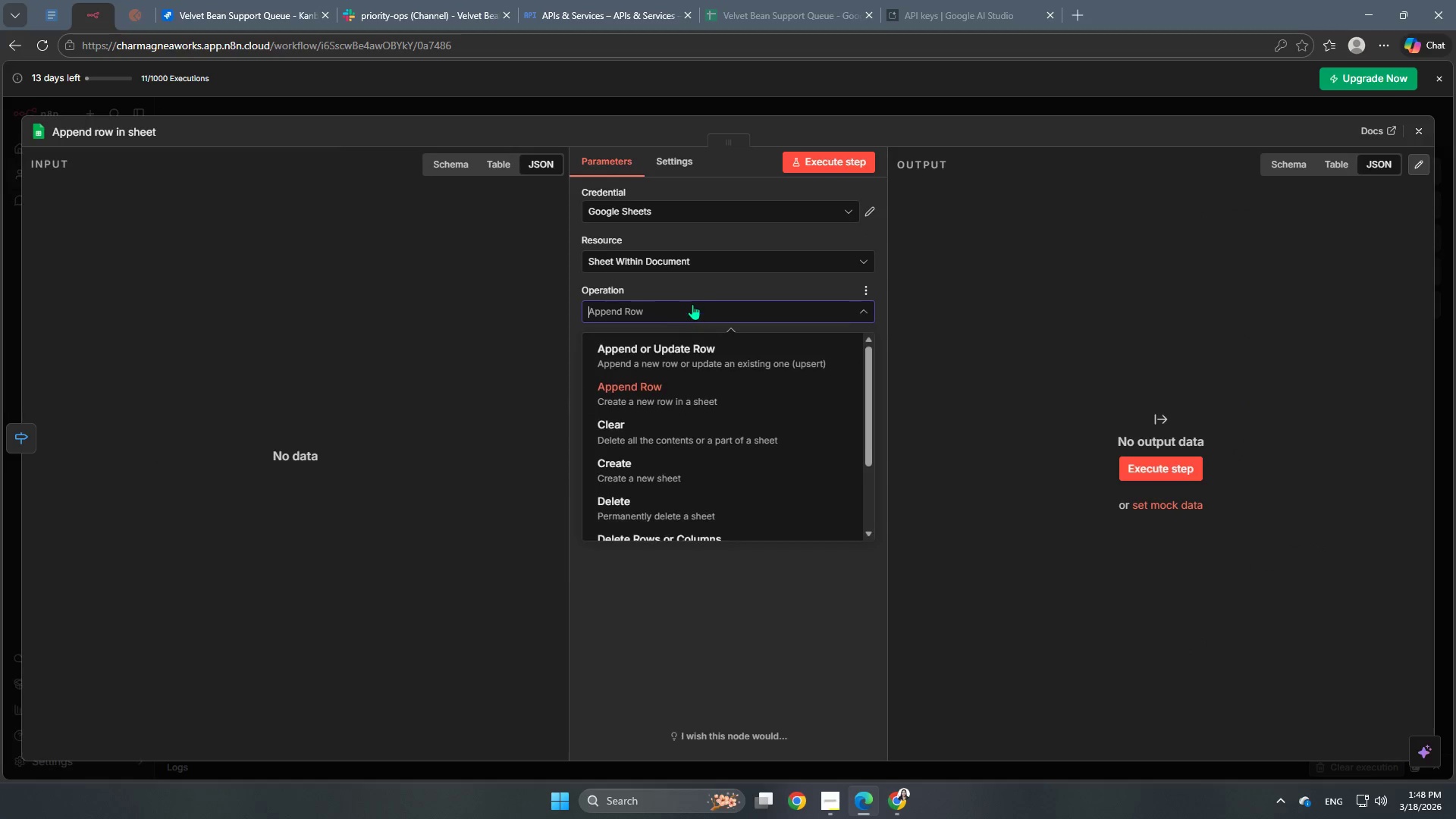 
left_click([715, 282])
 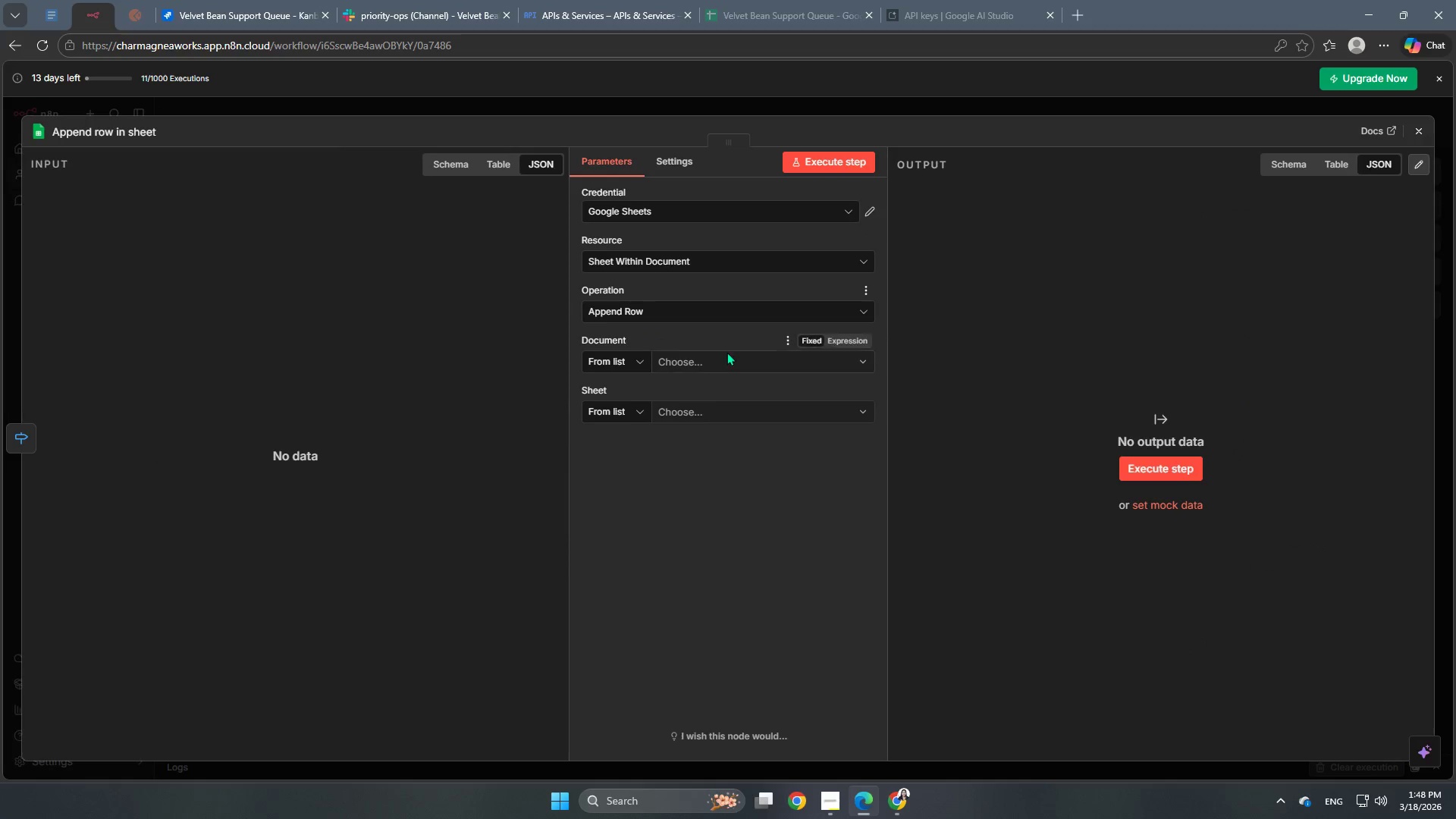 
left_click([726, 356])
 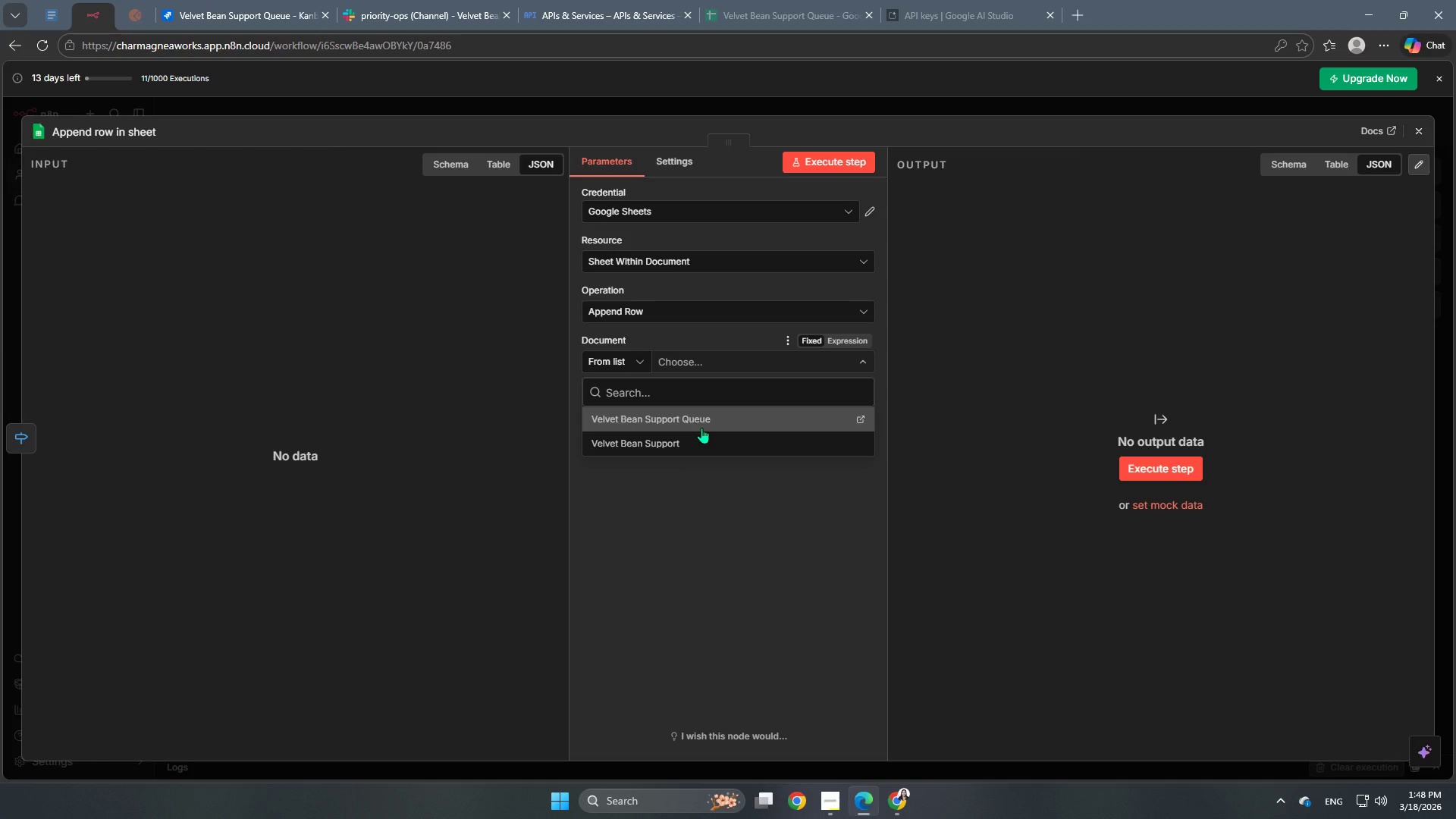 
left_click([771, 13])
 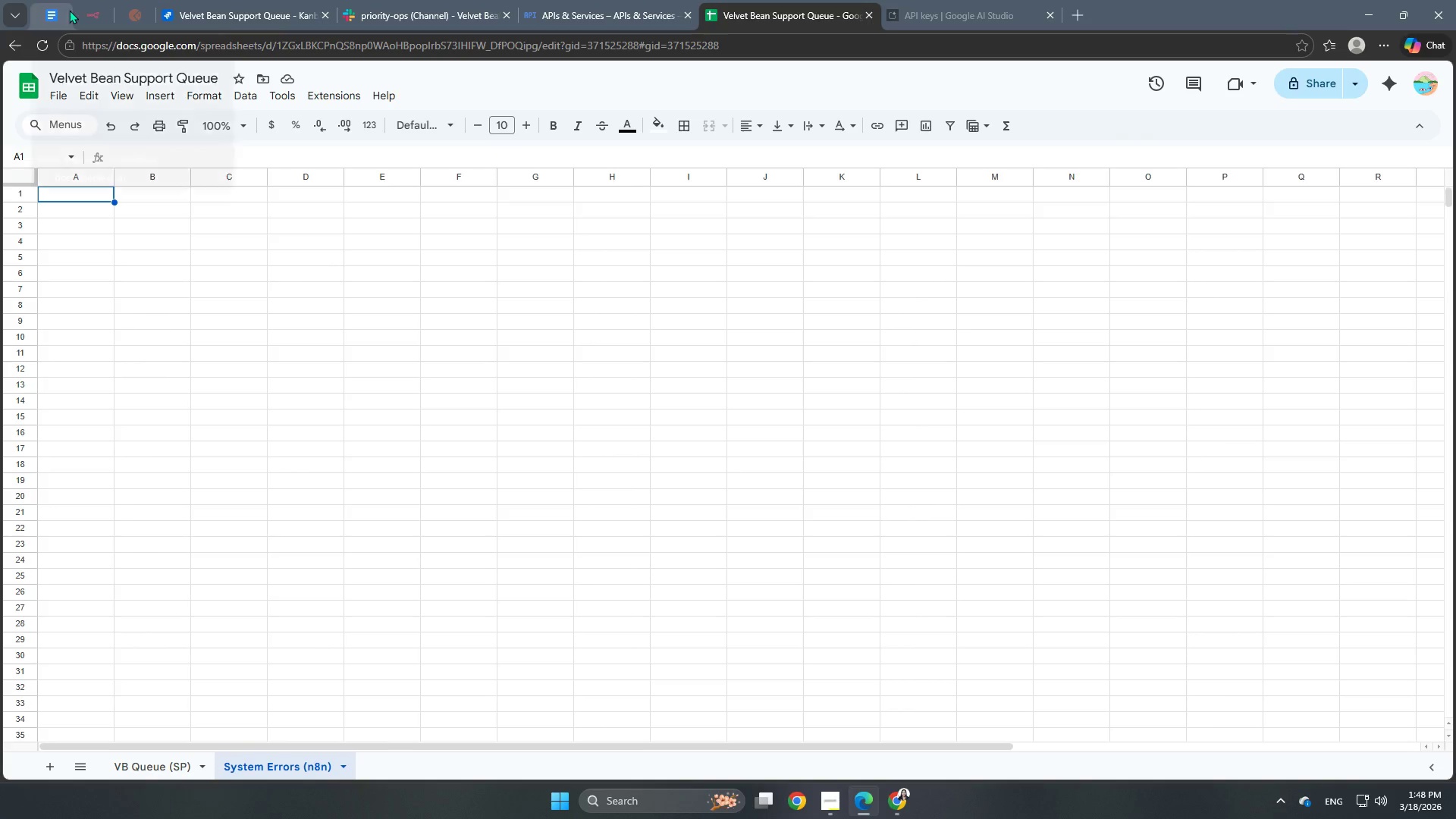 
left_click([84, 10])
 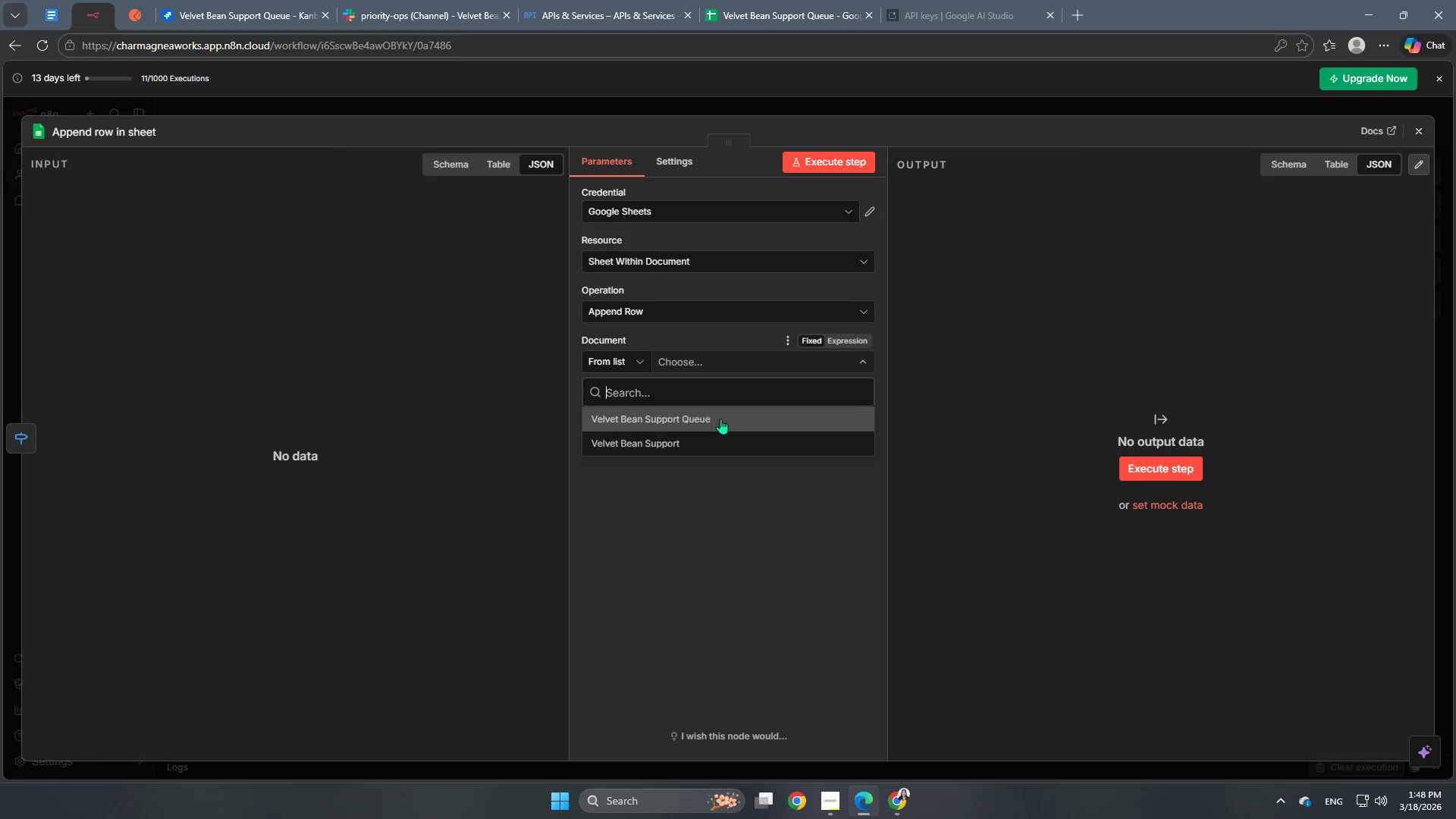 
left_click([720, 418])
 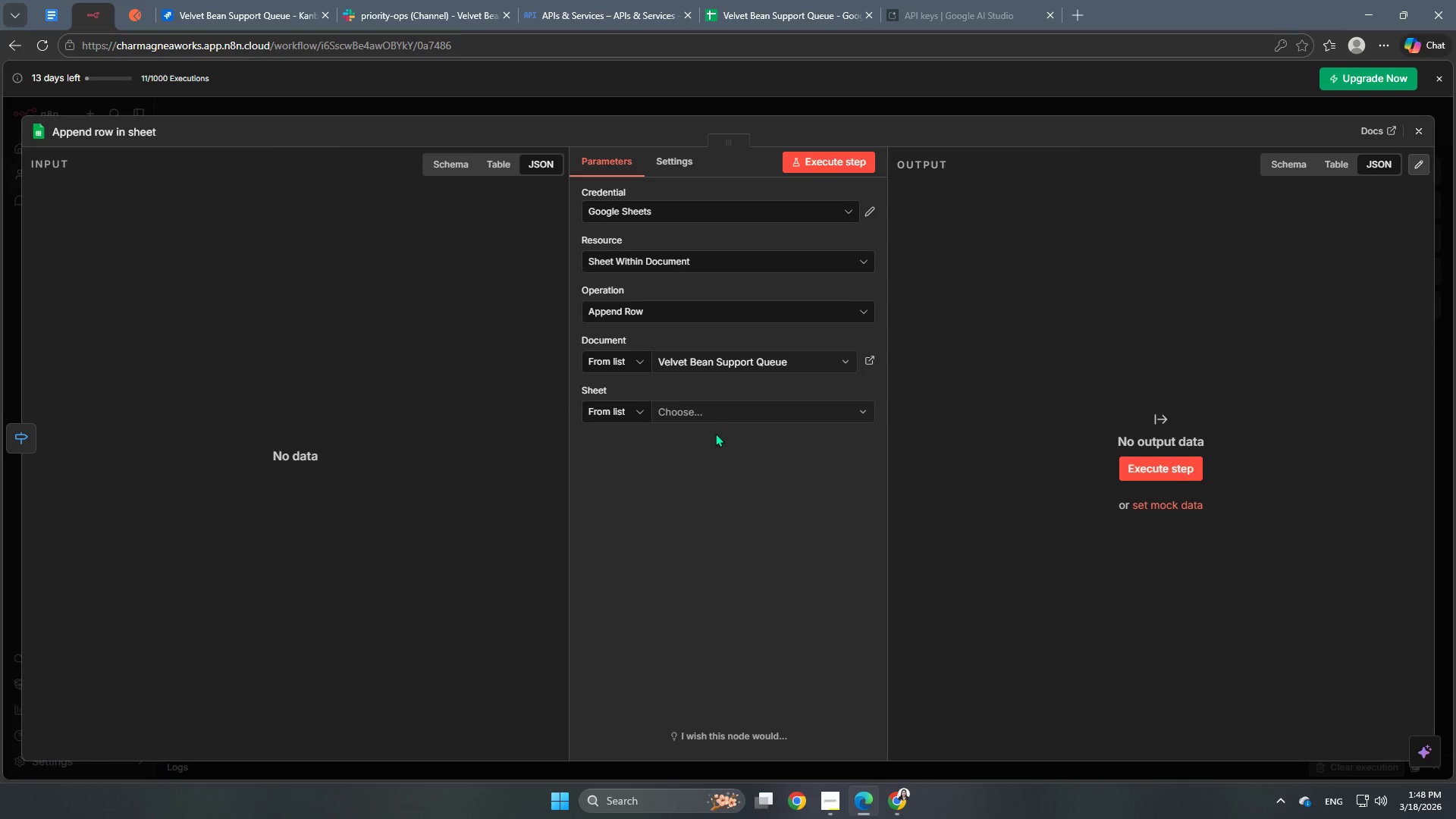 
left_click([718, 418])
 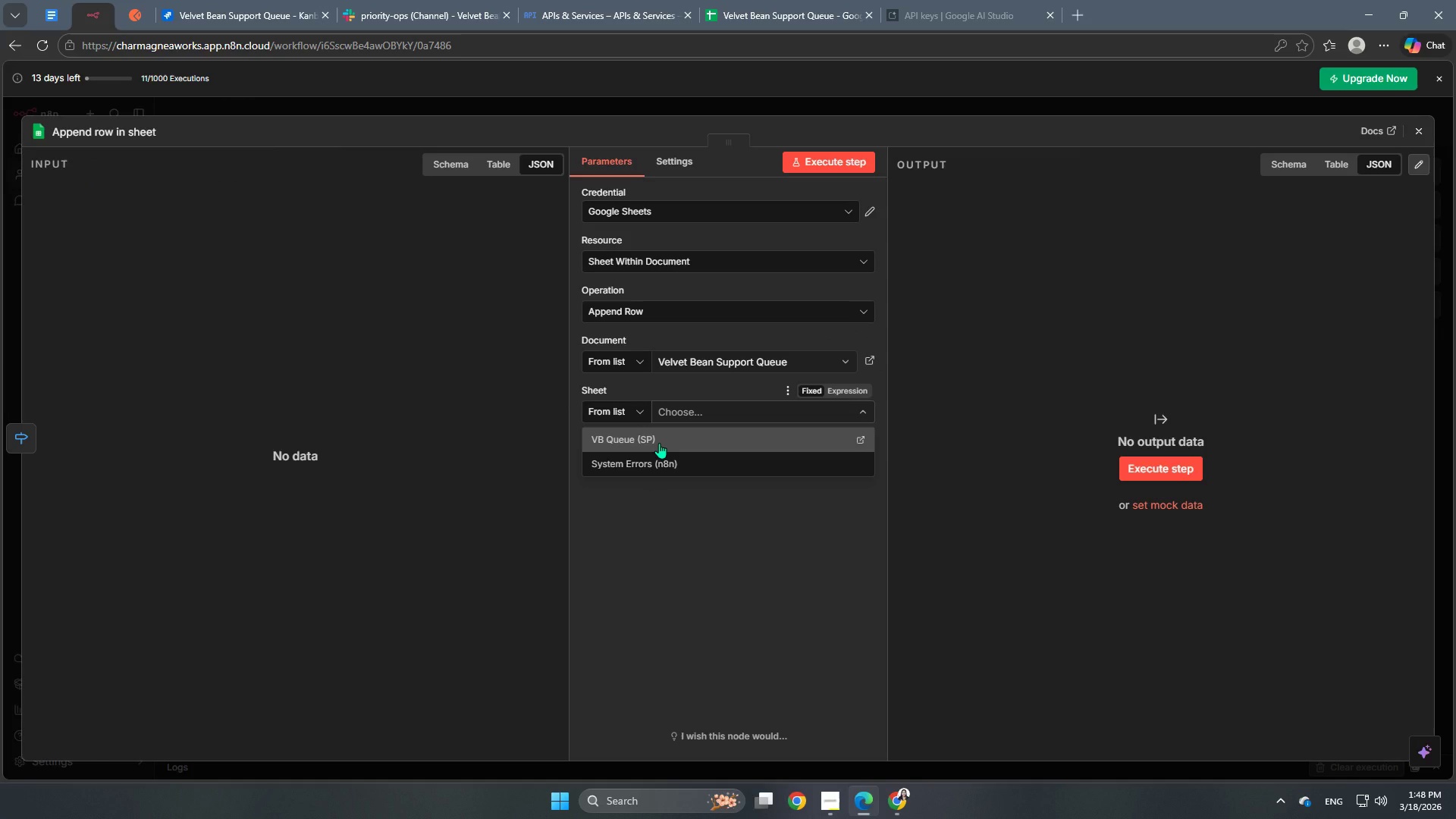 
left_click([659, 443])
 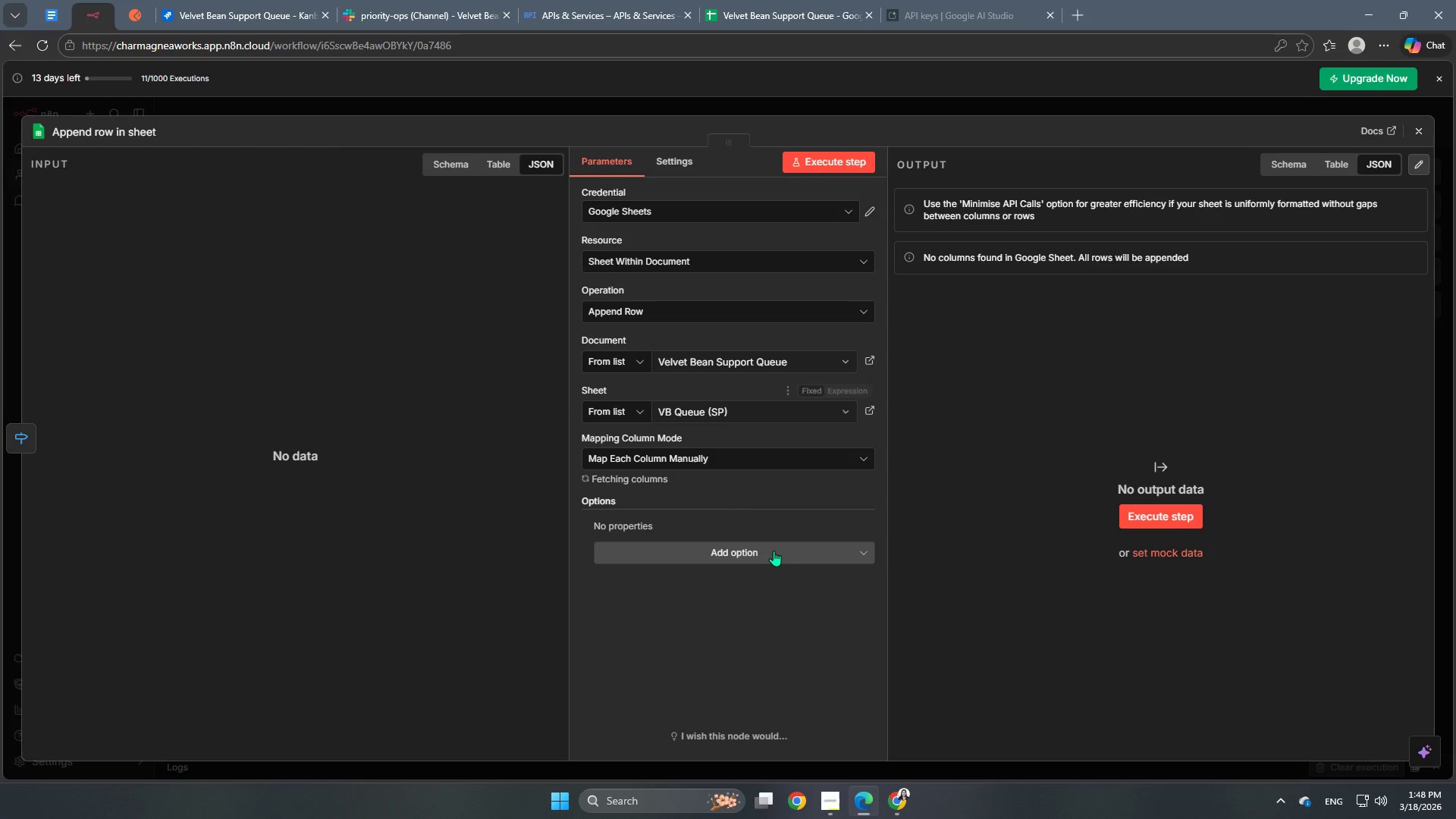 
scroll: coordinate [833, 554], scroll_direction: down, amount: 4.0
 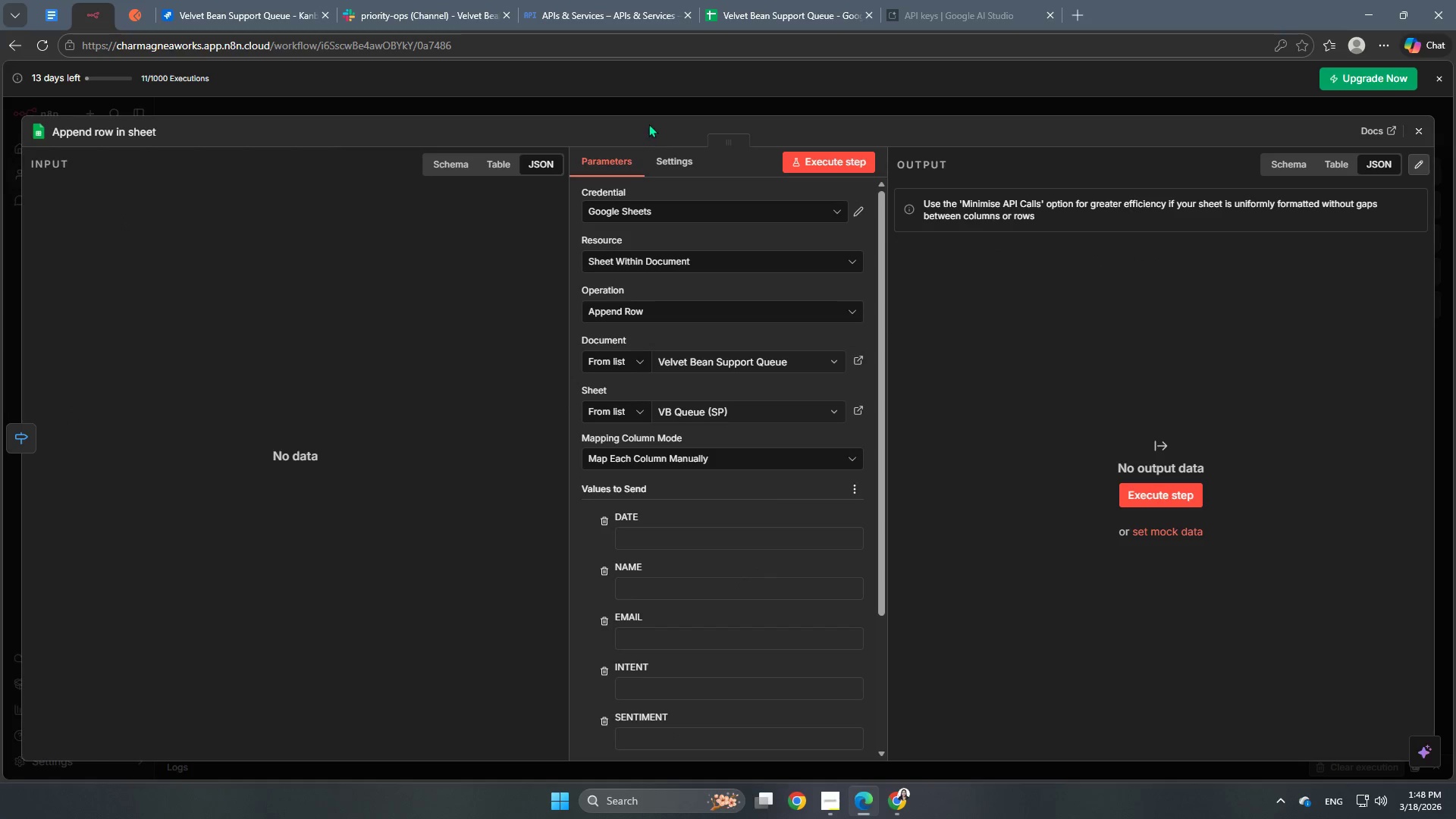 
left_click([654, 110])
 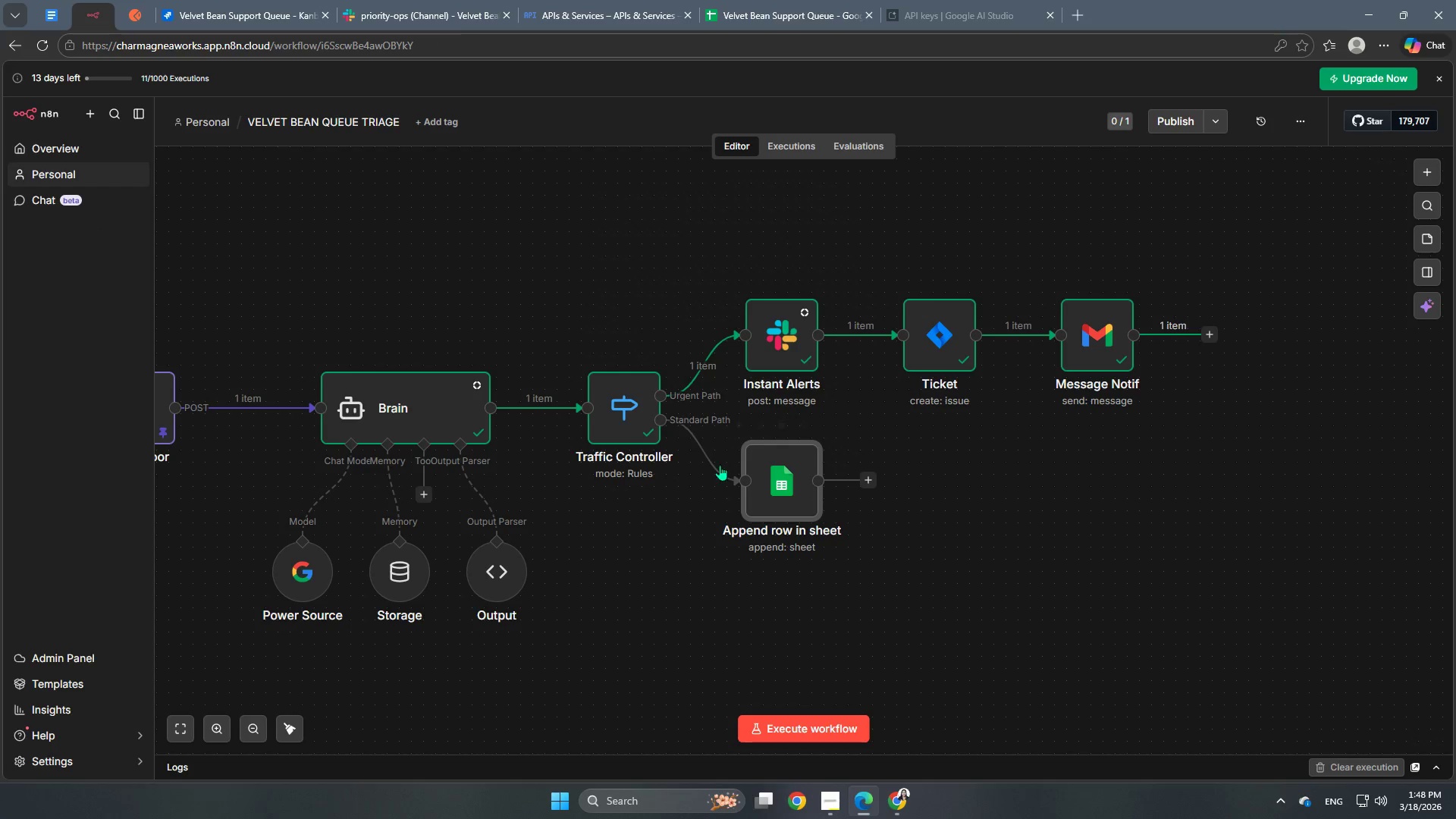 
scroll: coordinate [544, 433], scroll_direction: up, amount: 1.0
 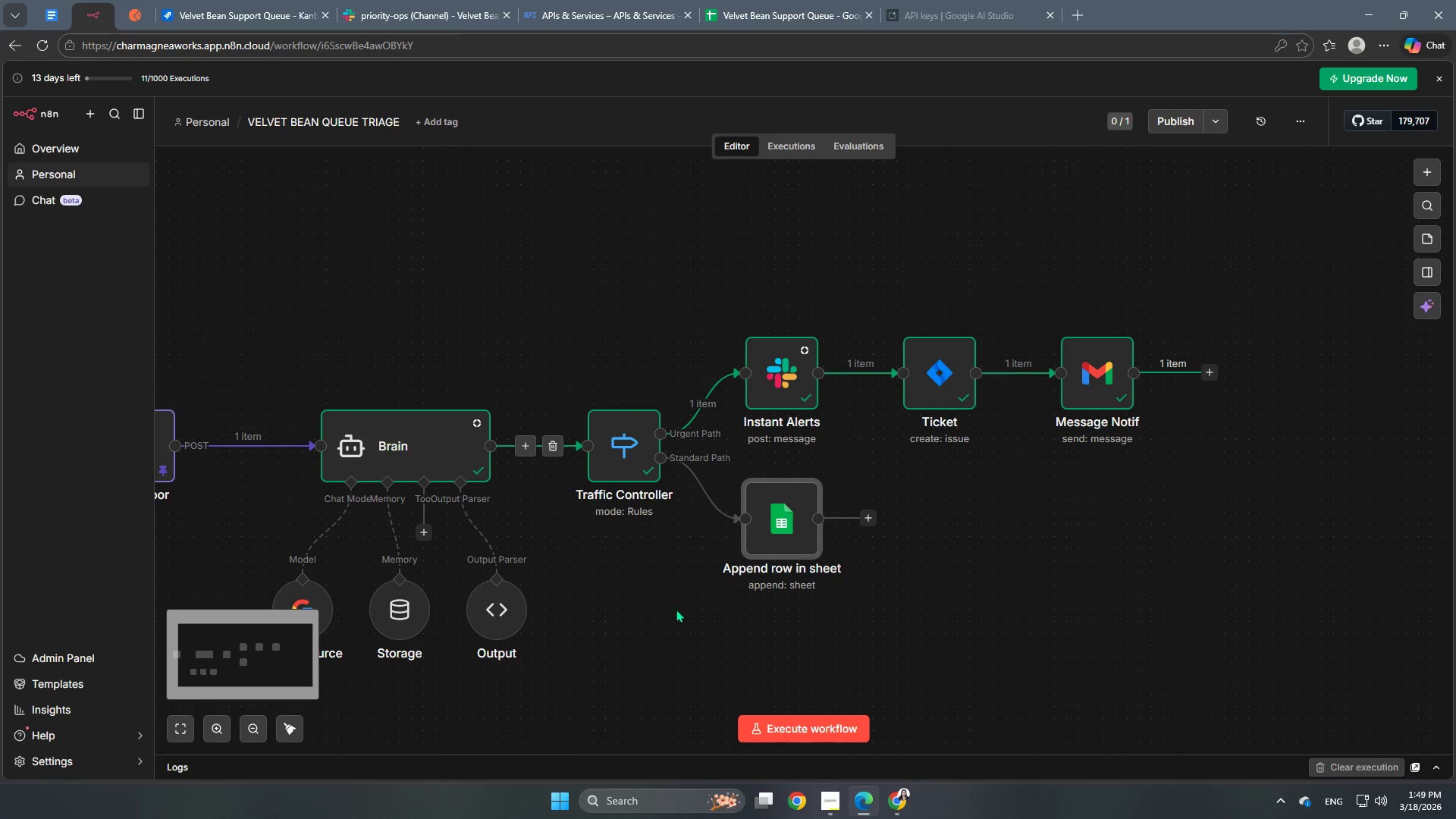 
left_click_drag(start_coordinate=[651, 609], to_coordinate=[701, 609])
 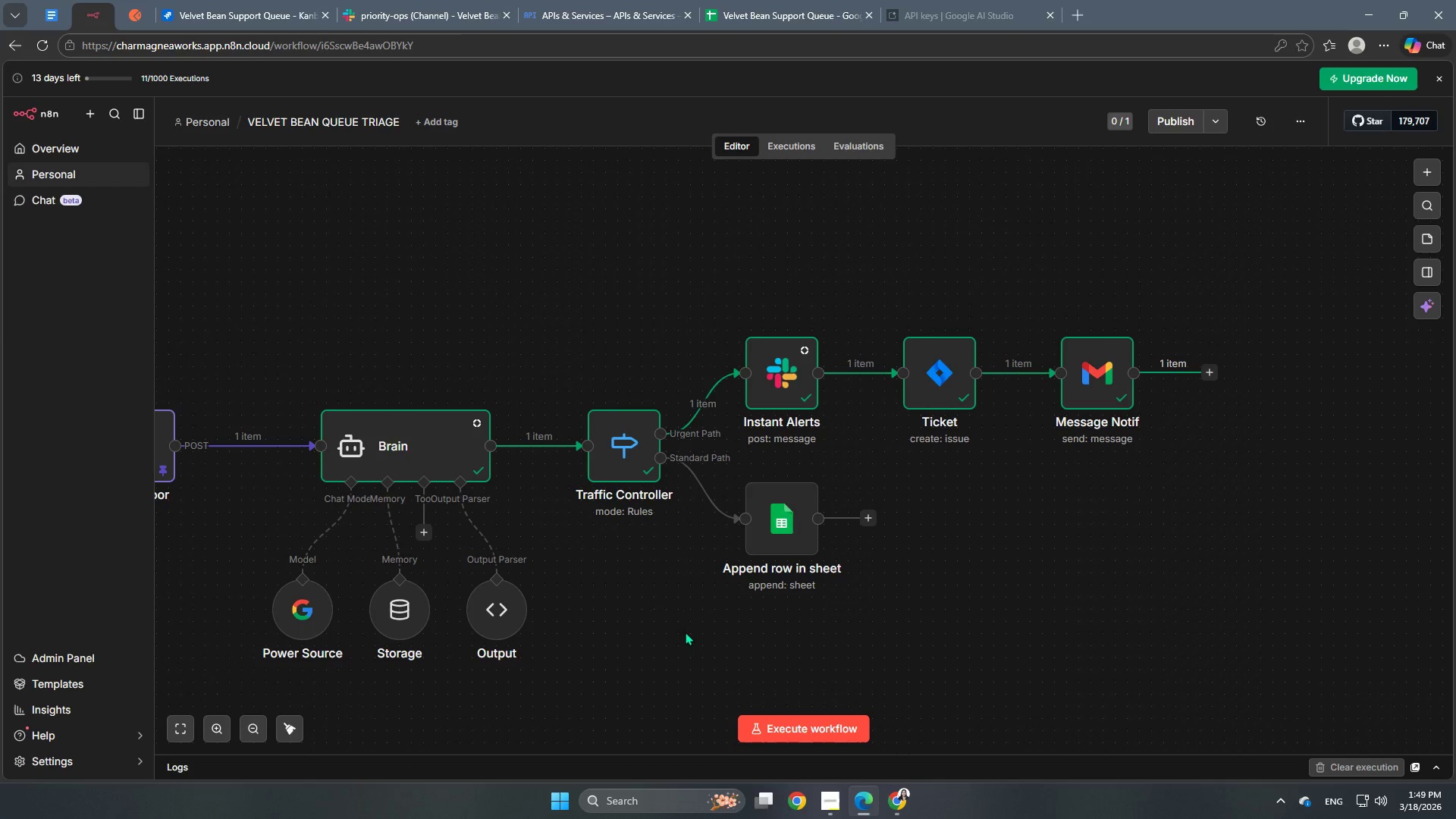 
left_click_drag(start_coordinate=[678, 633], to_coordinate=[1018, 638])
 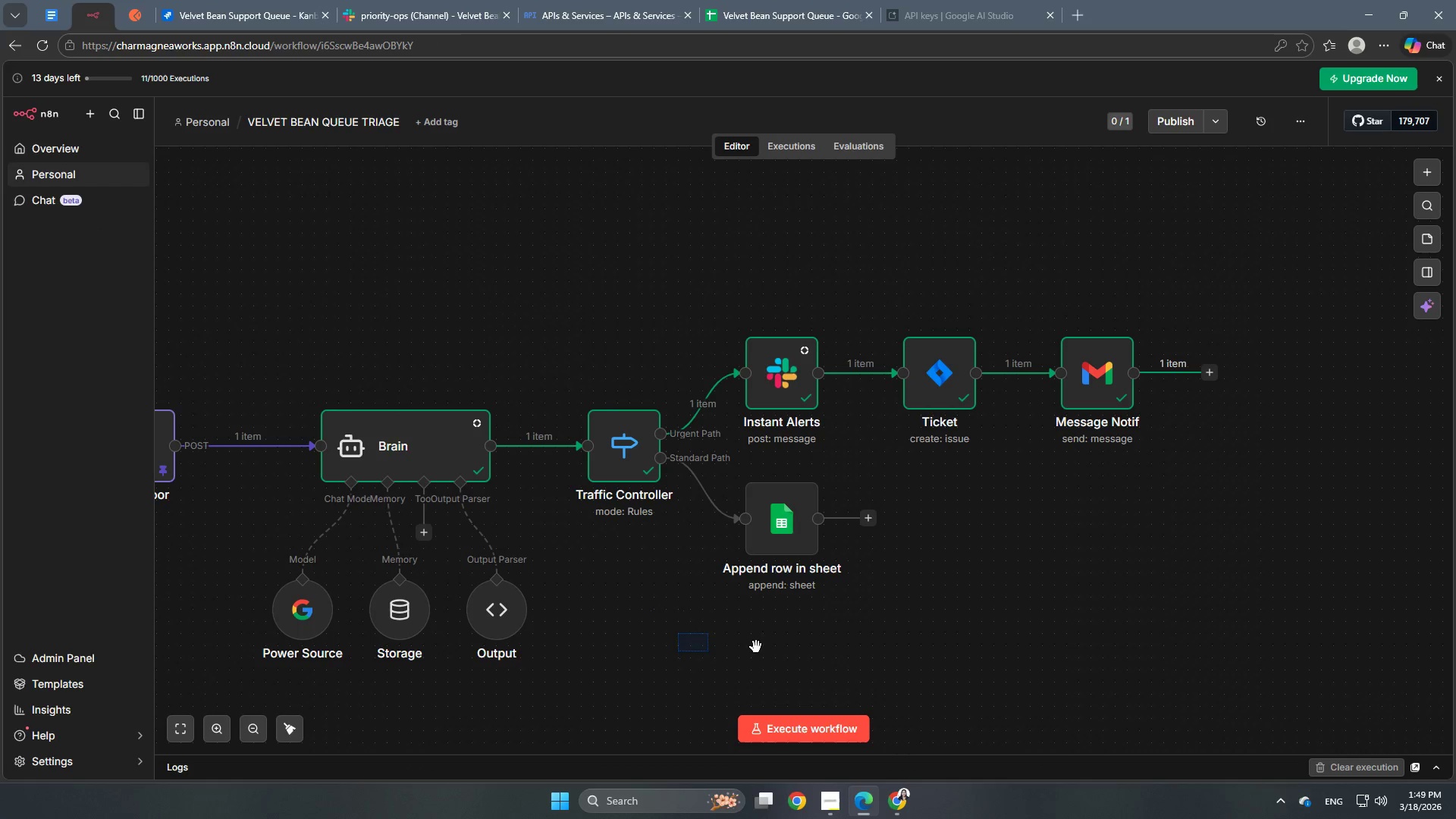 
hold_key(key=Space, duration=0.47)
 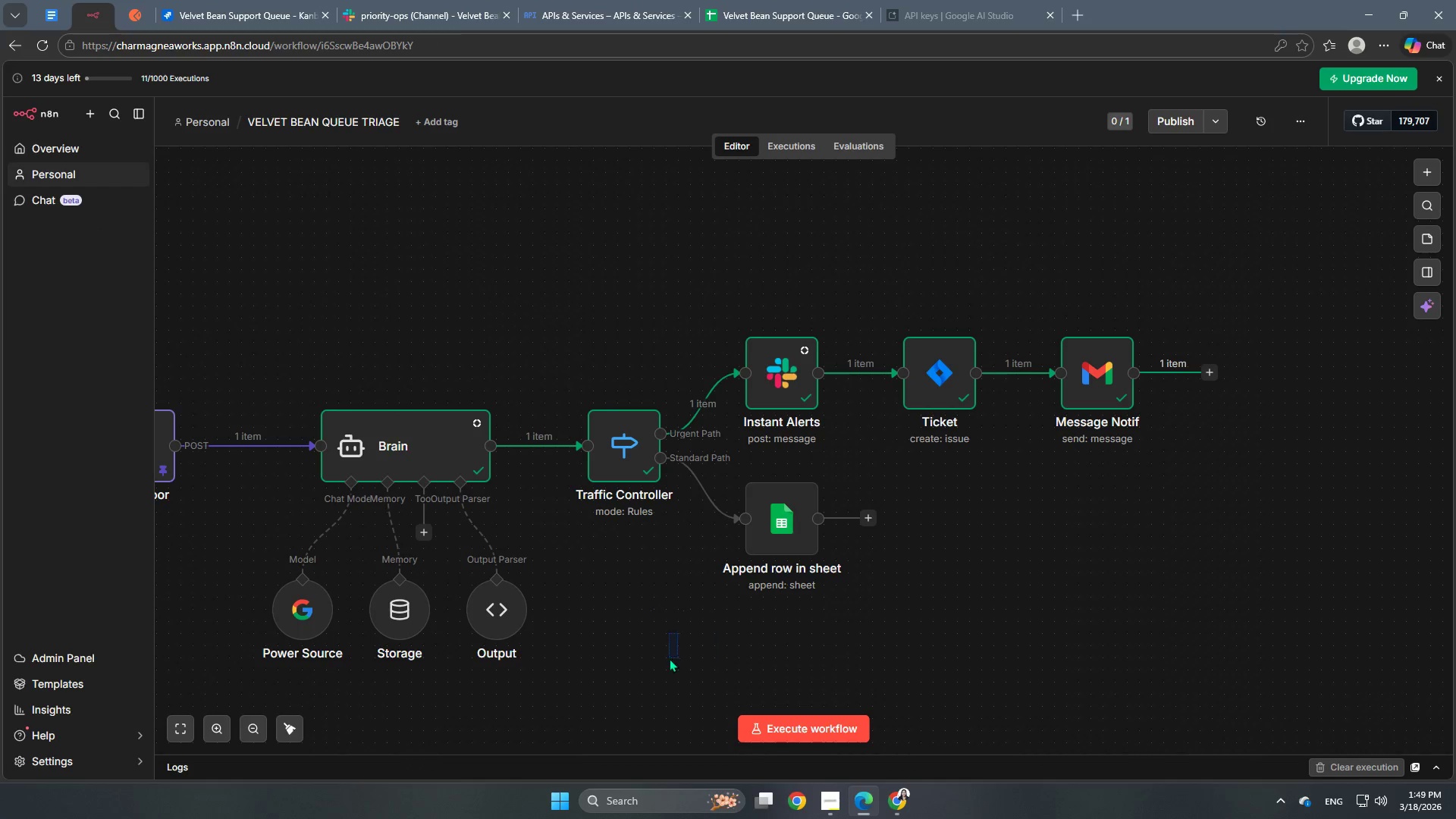 
hold_key(key=Space, duration=0.53)
 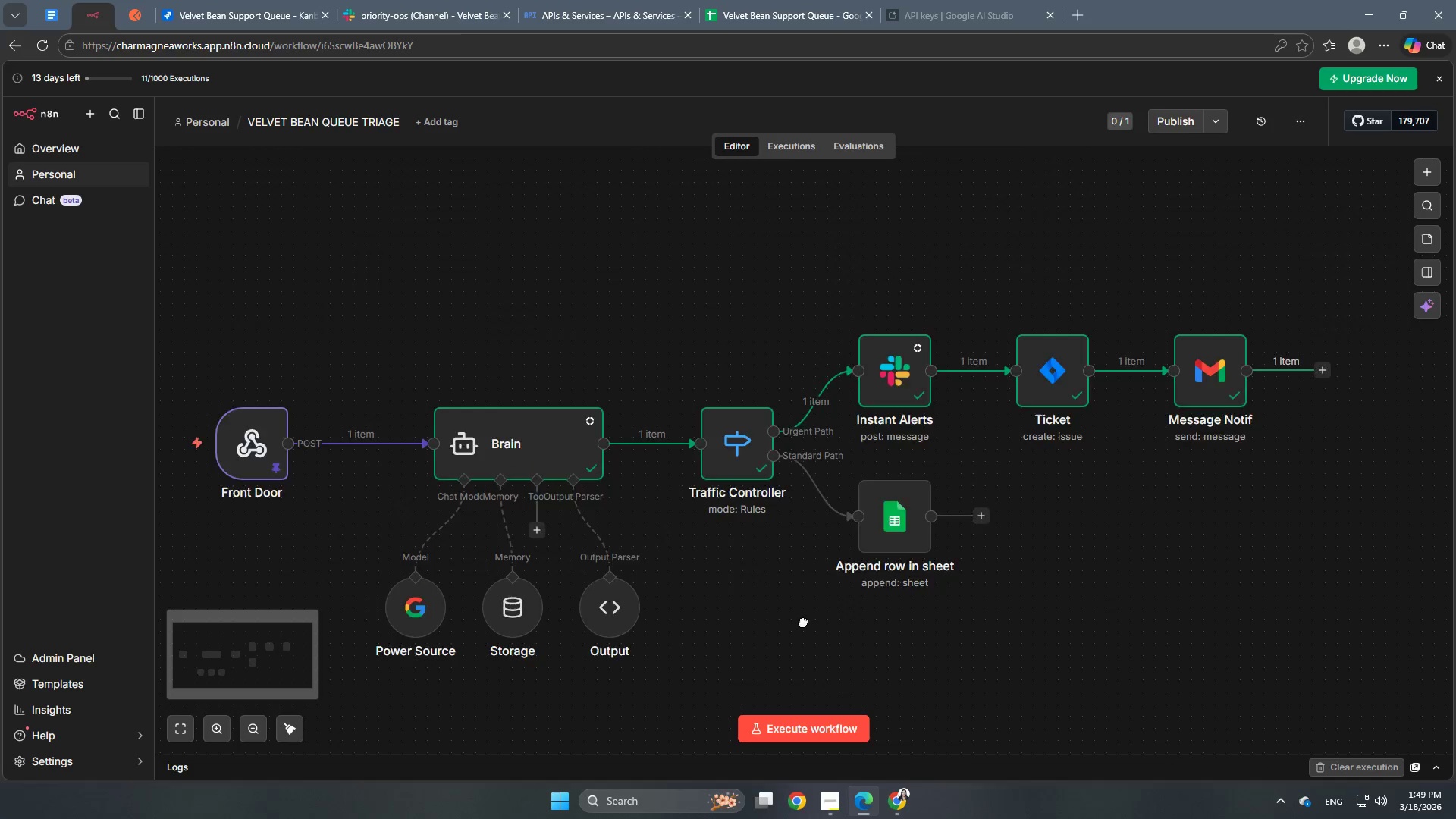 
left_click_drag(start_coordinate=[668, 657], to_coordinate=[953, 639])
 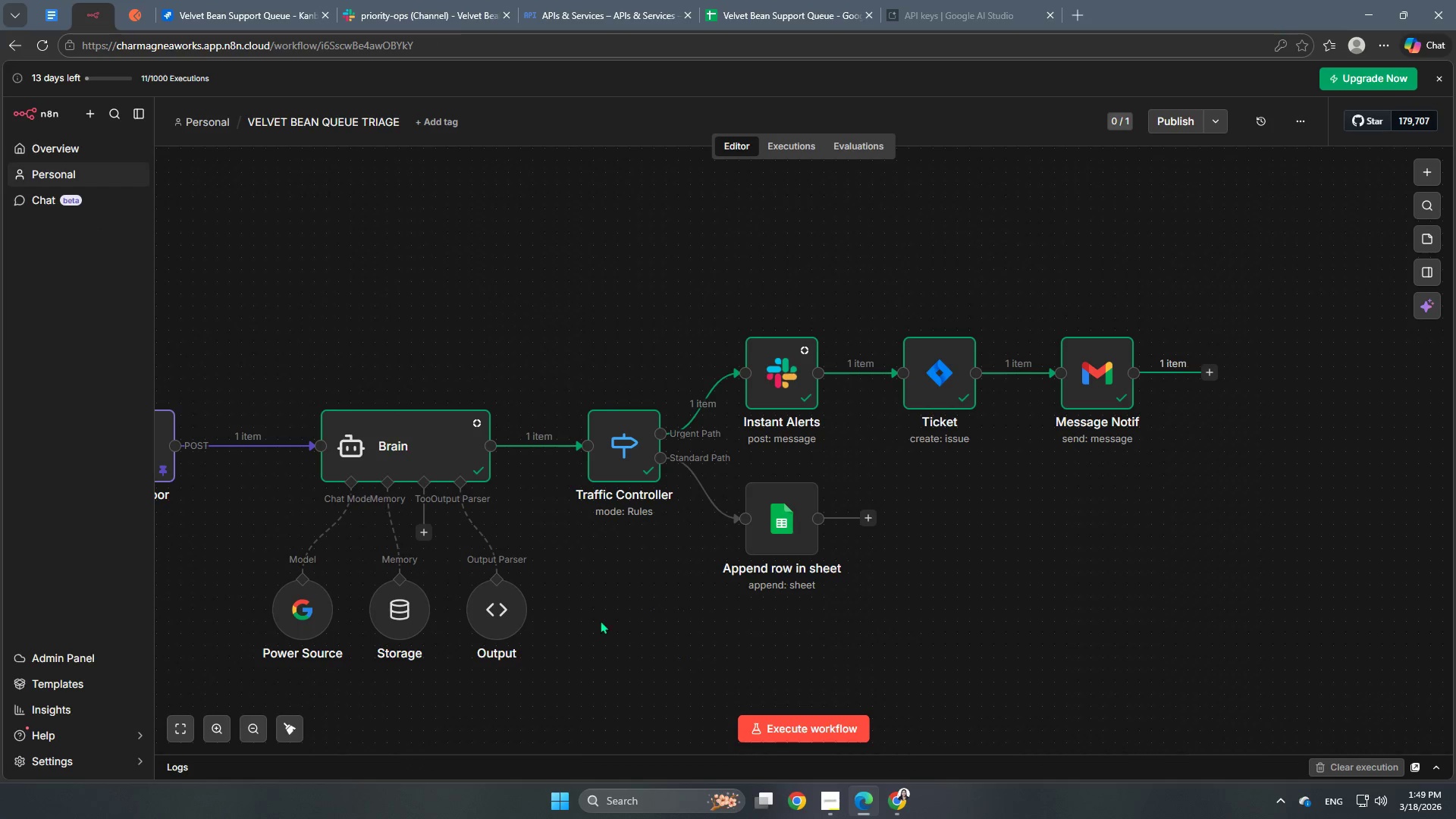 
hold_key(key=Space, duration=1.09)
 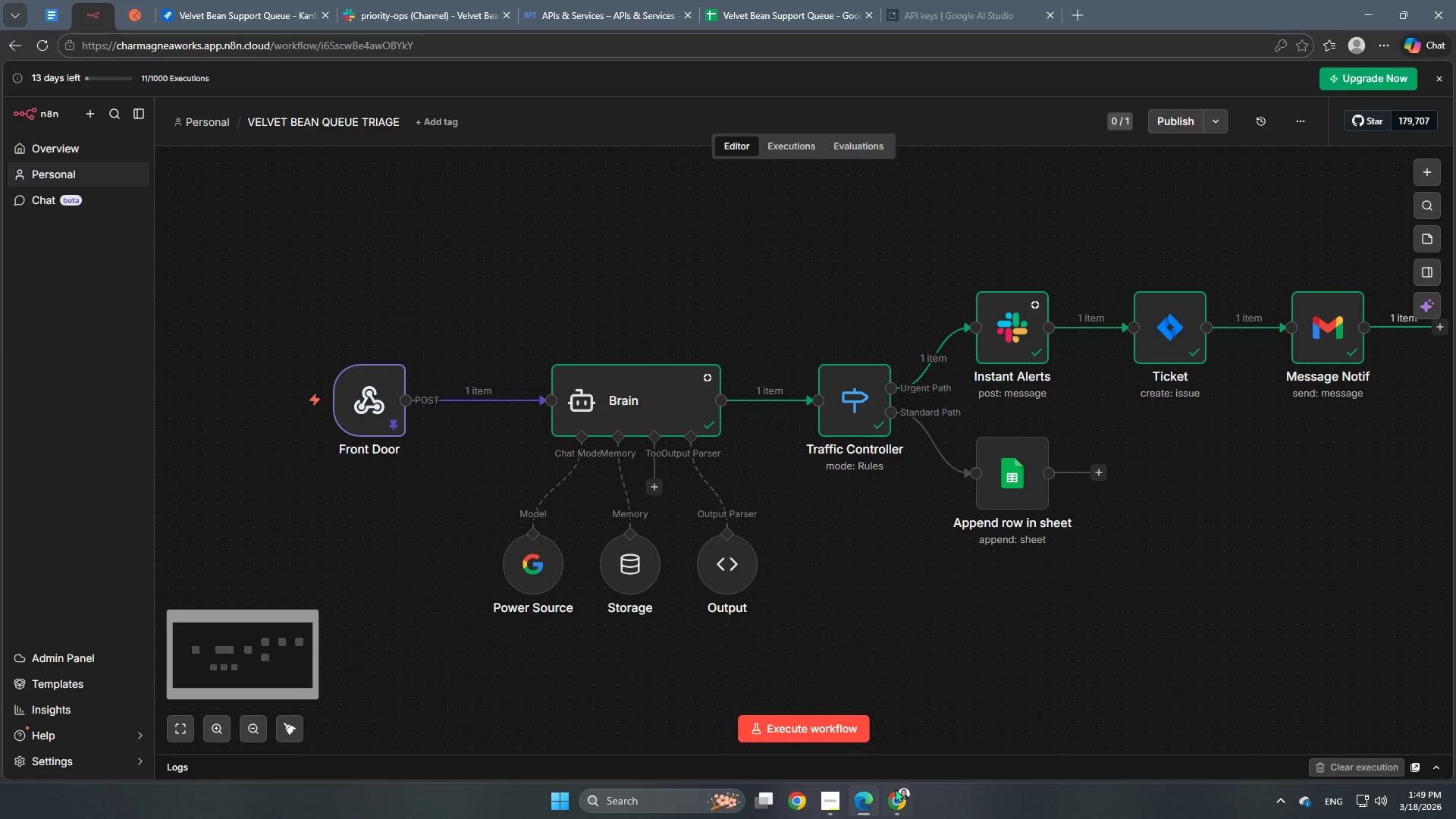 
left_click_drag(start_coordinate=[589, 616], to_coordinate=[820, 570])
 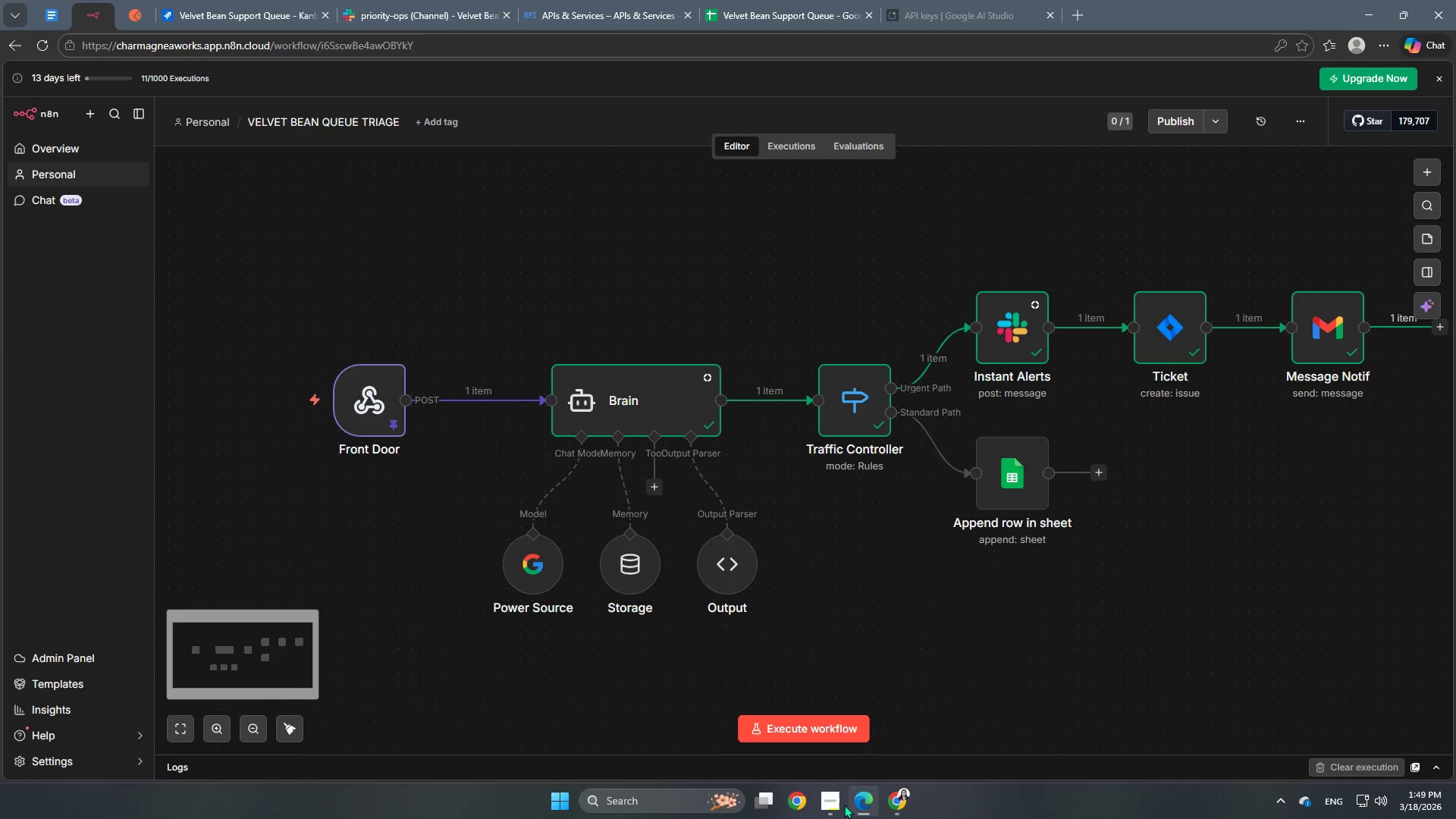 
left_click([826, 805])